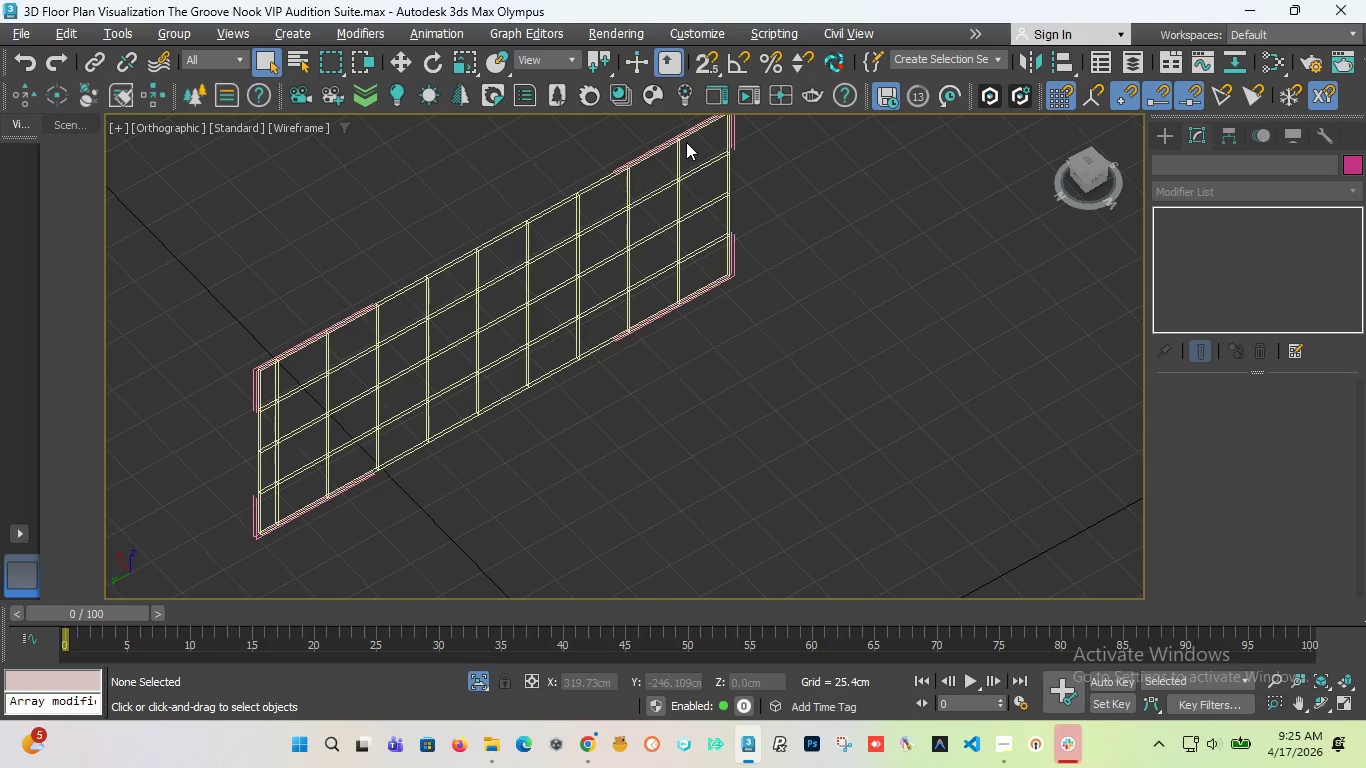 
left_click([687, 141])
 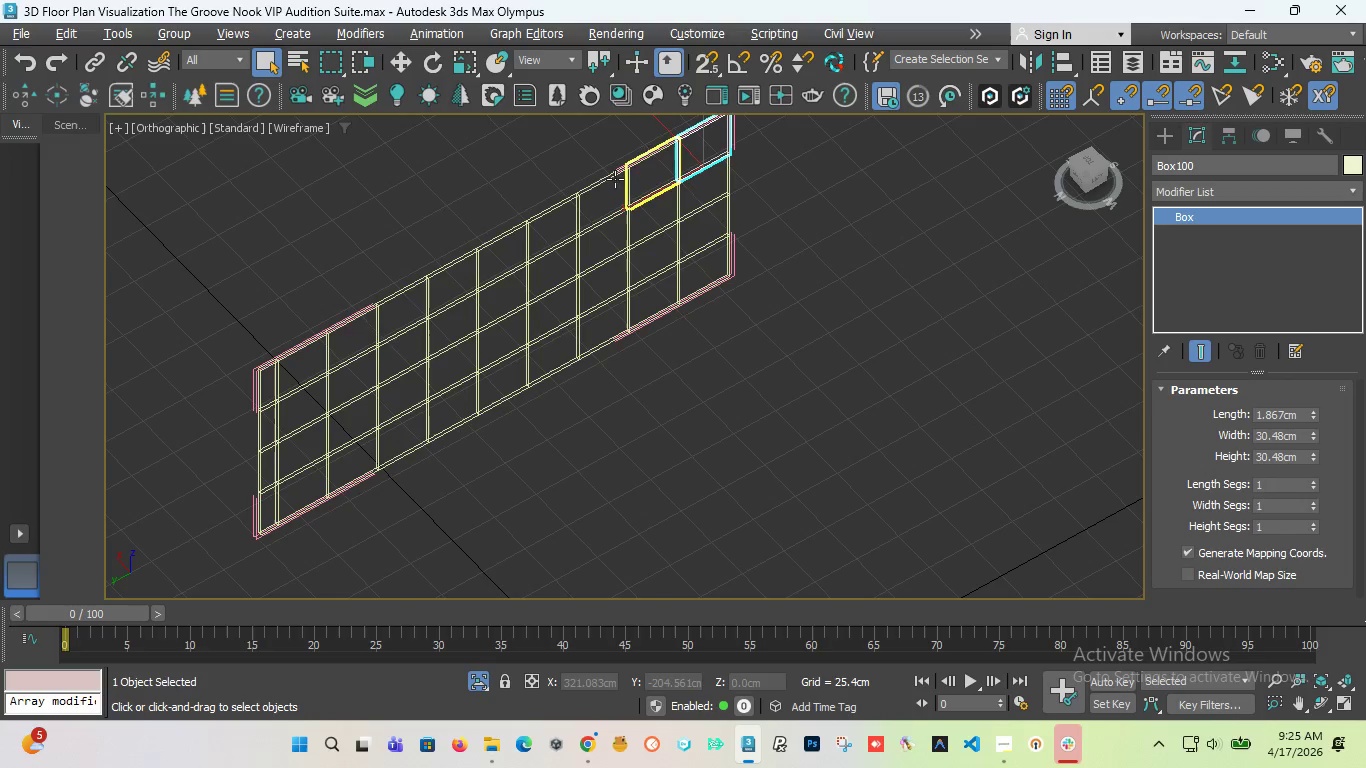 
hold_key(key=ControlLeft, duration=5.3)
left_click([607, 181])
 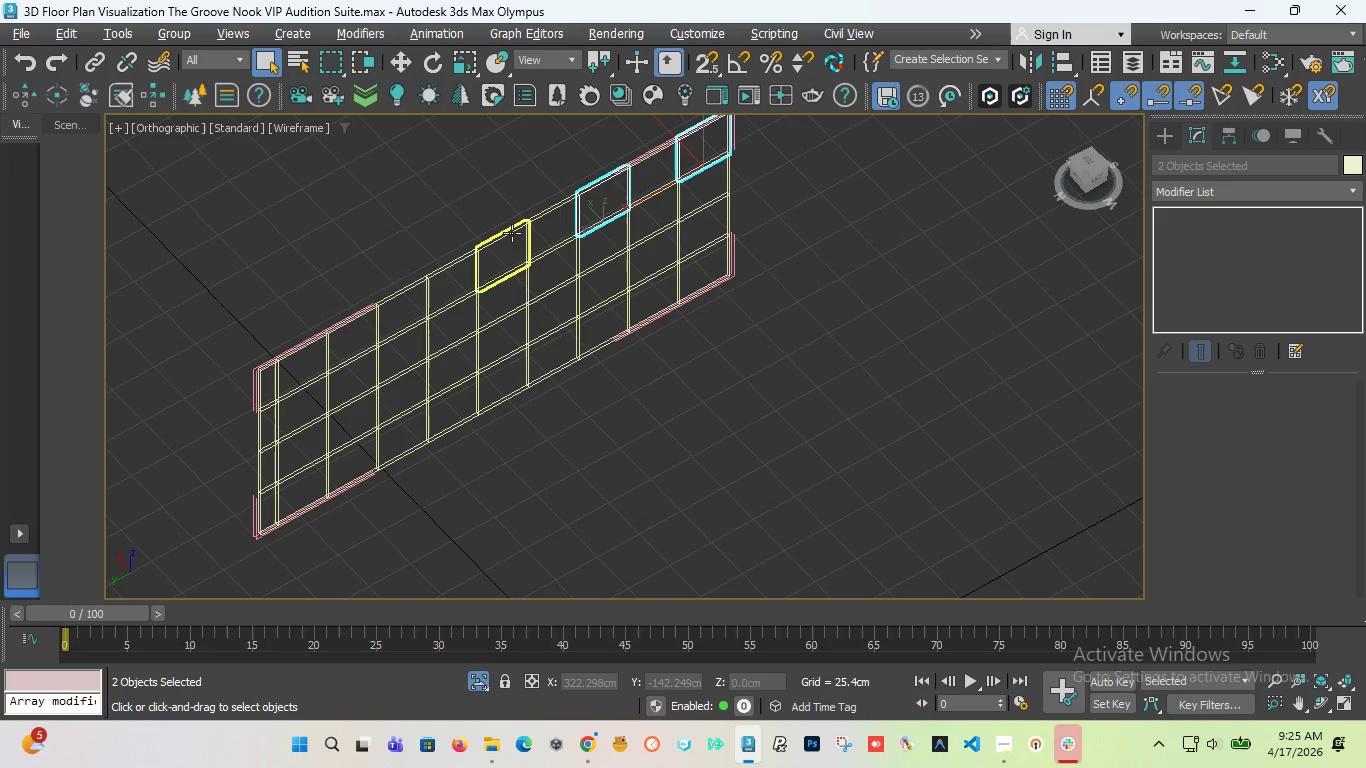 
left_click([512, 233])
 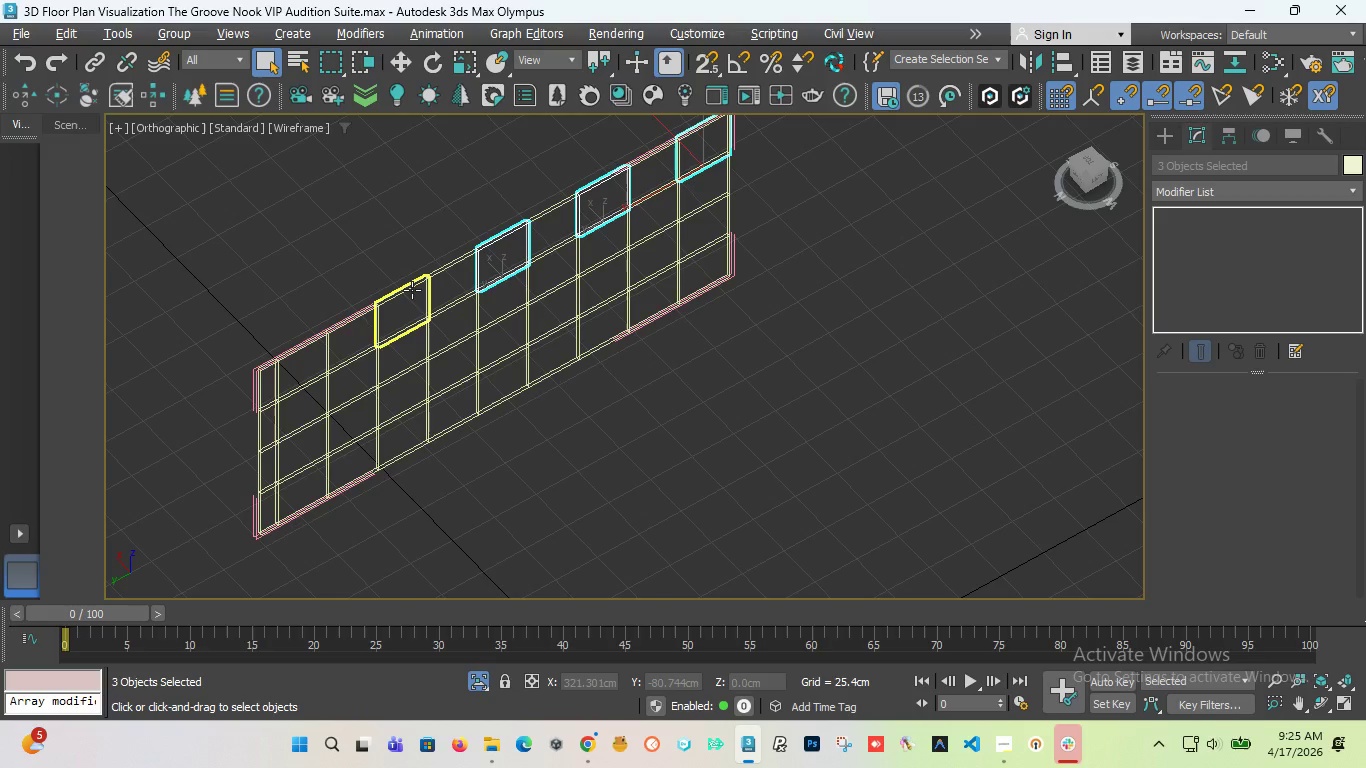 
left_click([412, 290])
 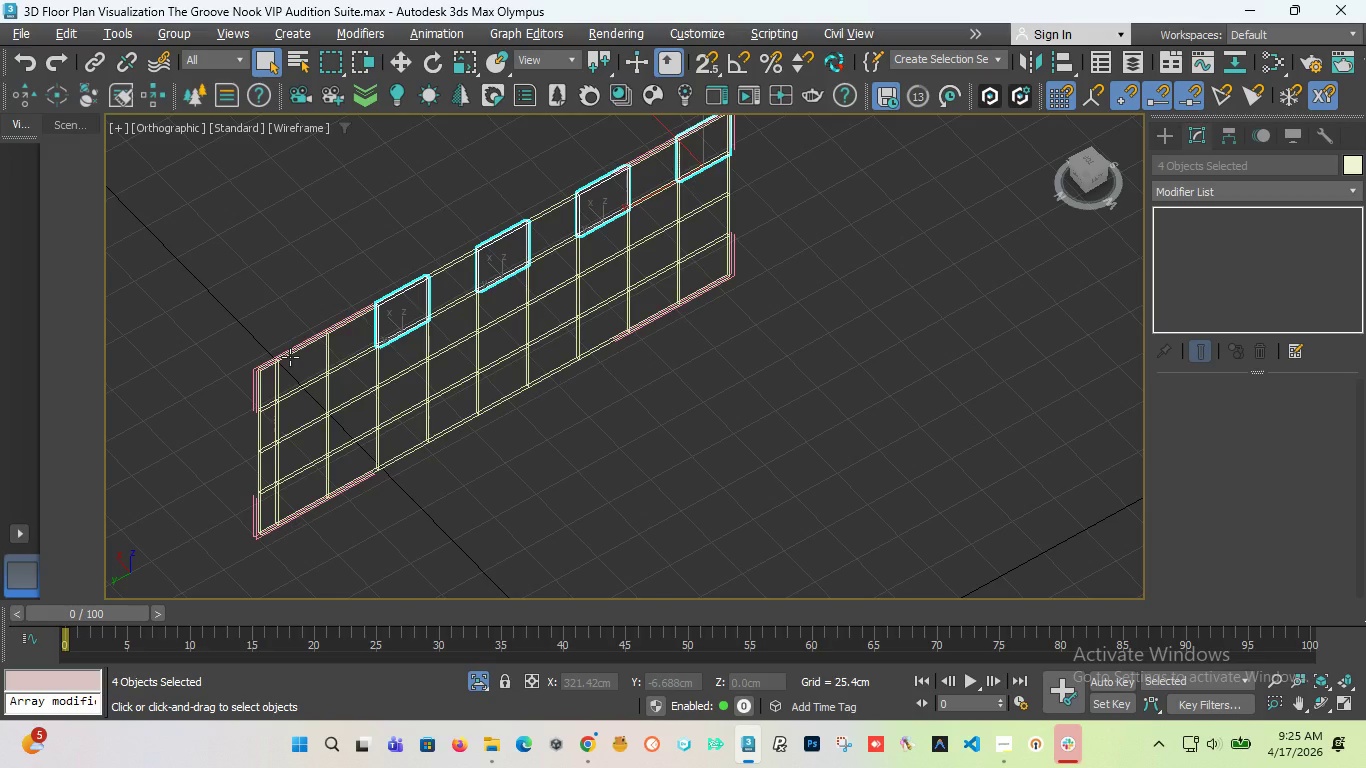 
hold_key(key=ControlLeft, duration=0.7)
left_click([290, 358])
 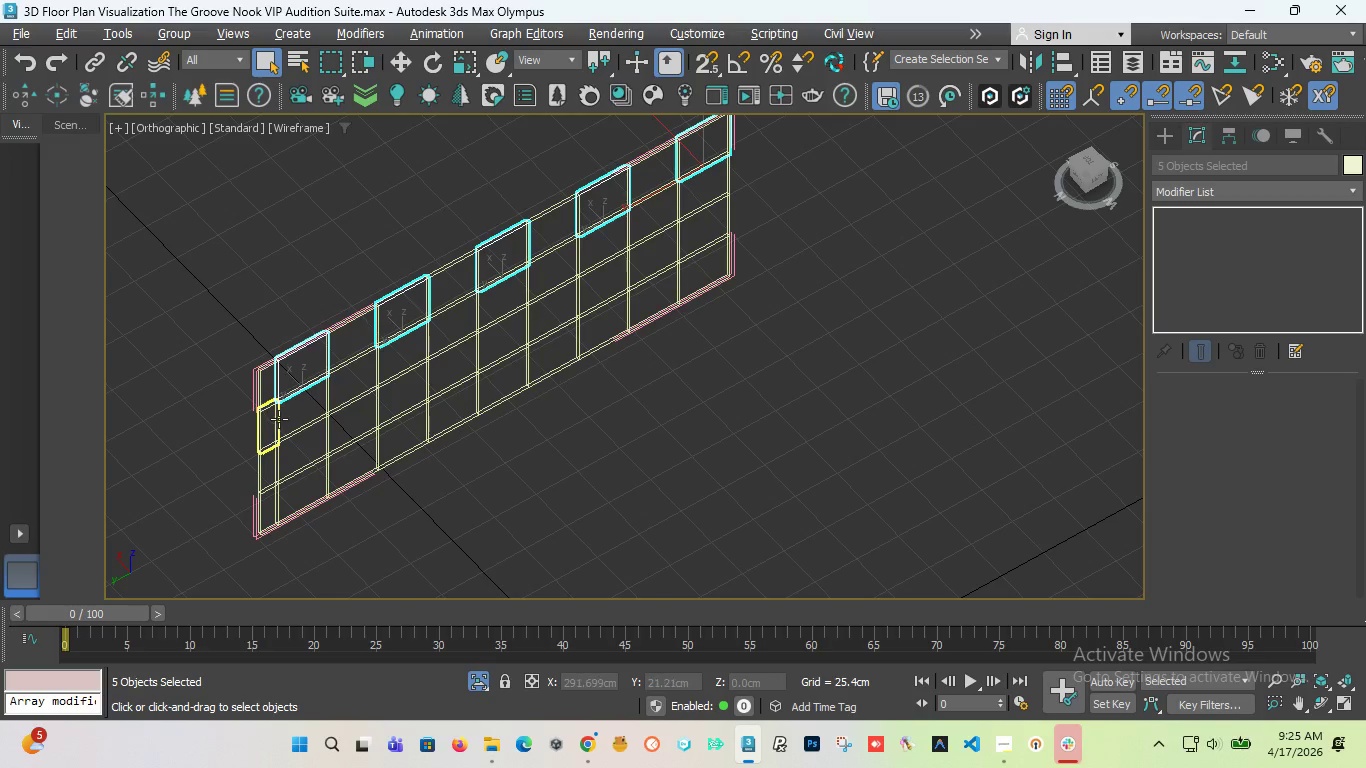 
hold_key(key=ControlLeft, duration=5.2)
left_click([279, 420])
 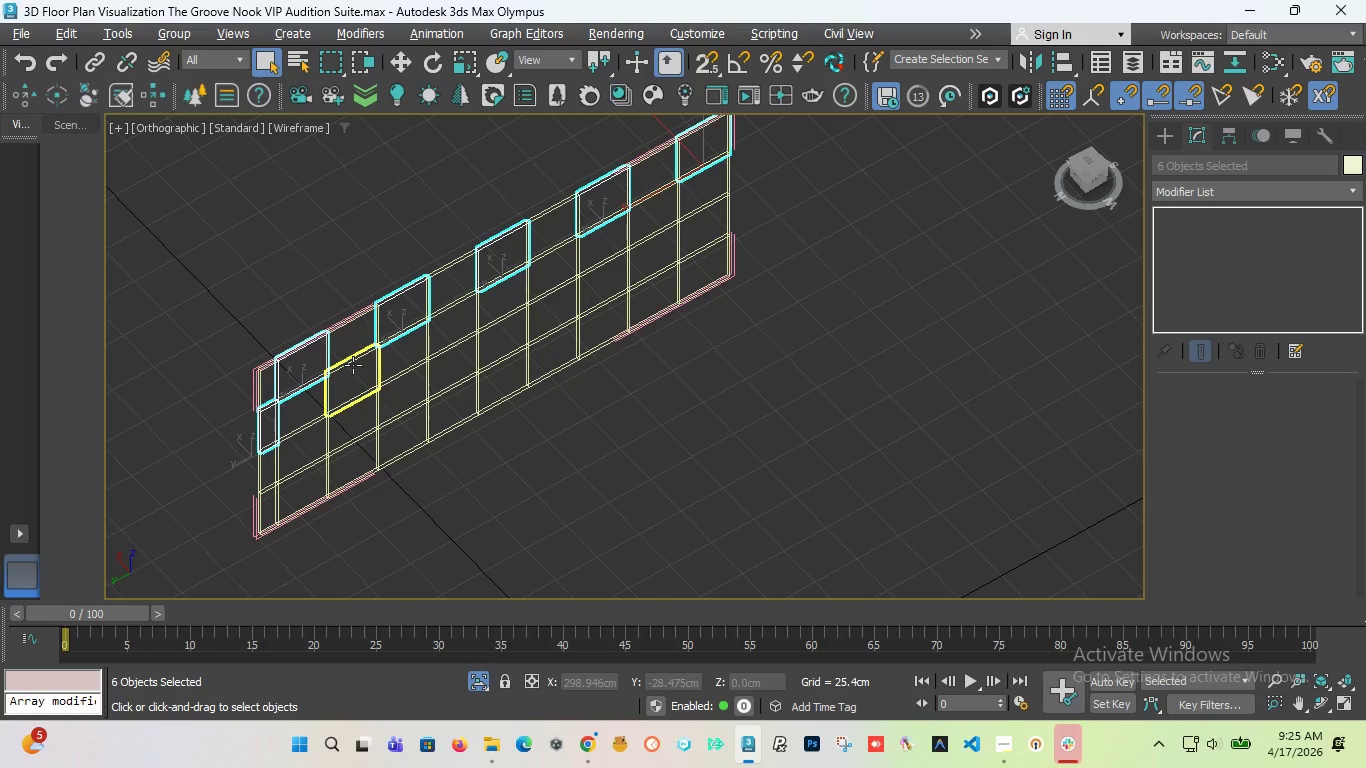 
left_click([353, 365])
 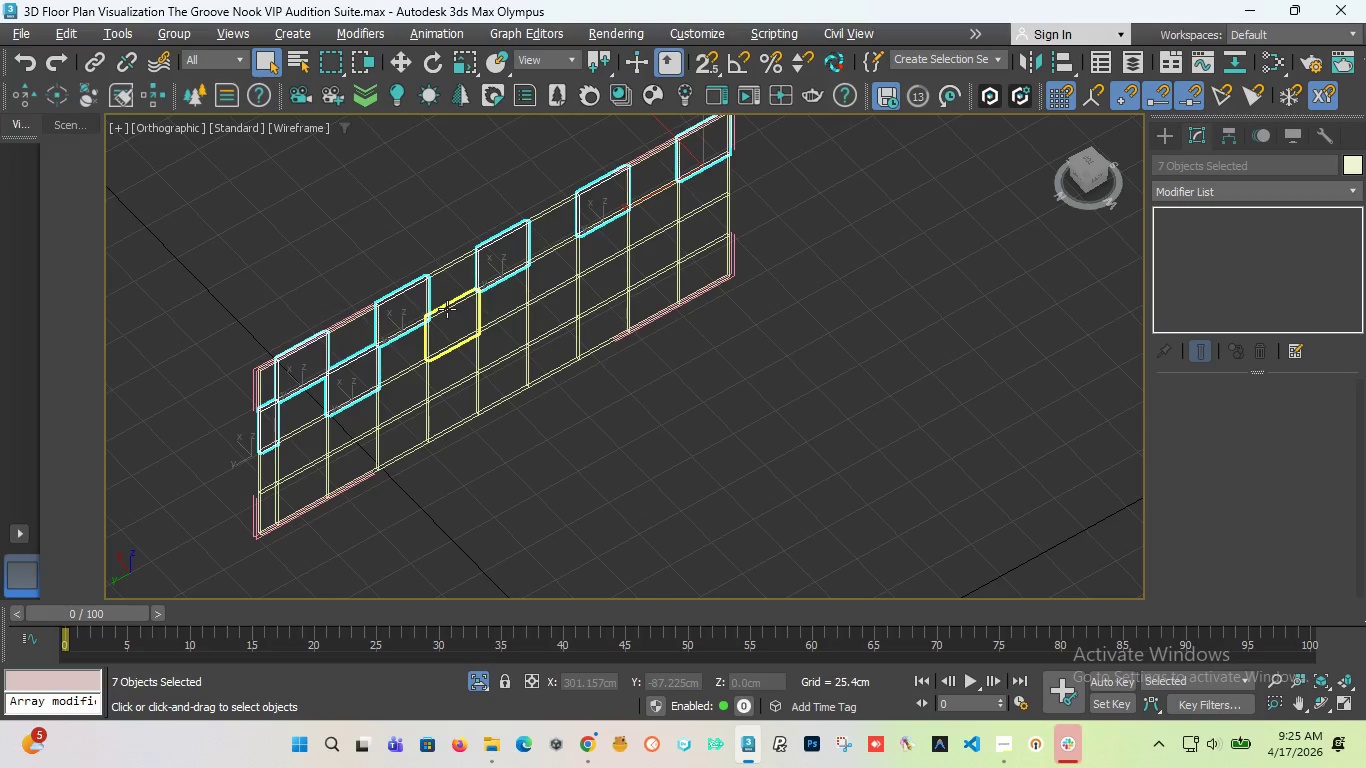 
left_click([447, 309])
 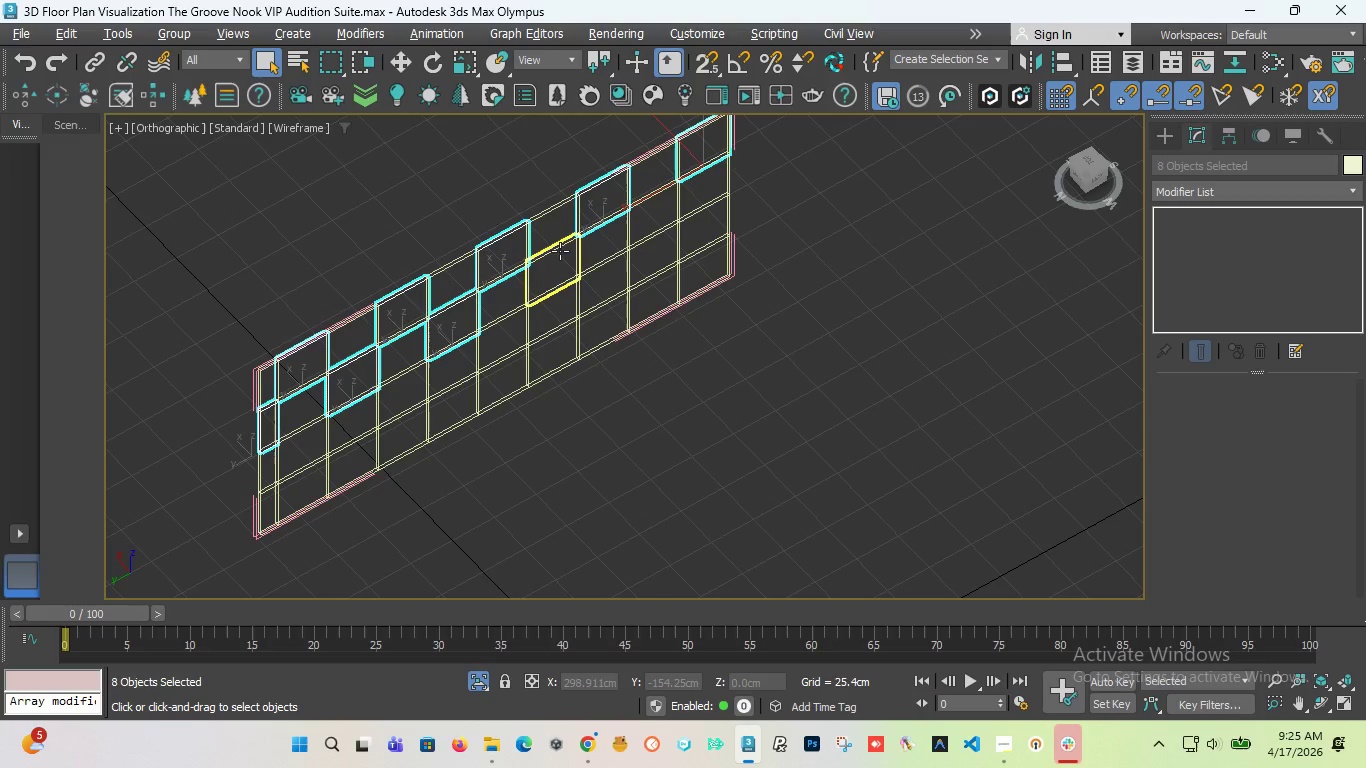 
left_click([560, 251])
 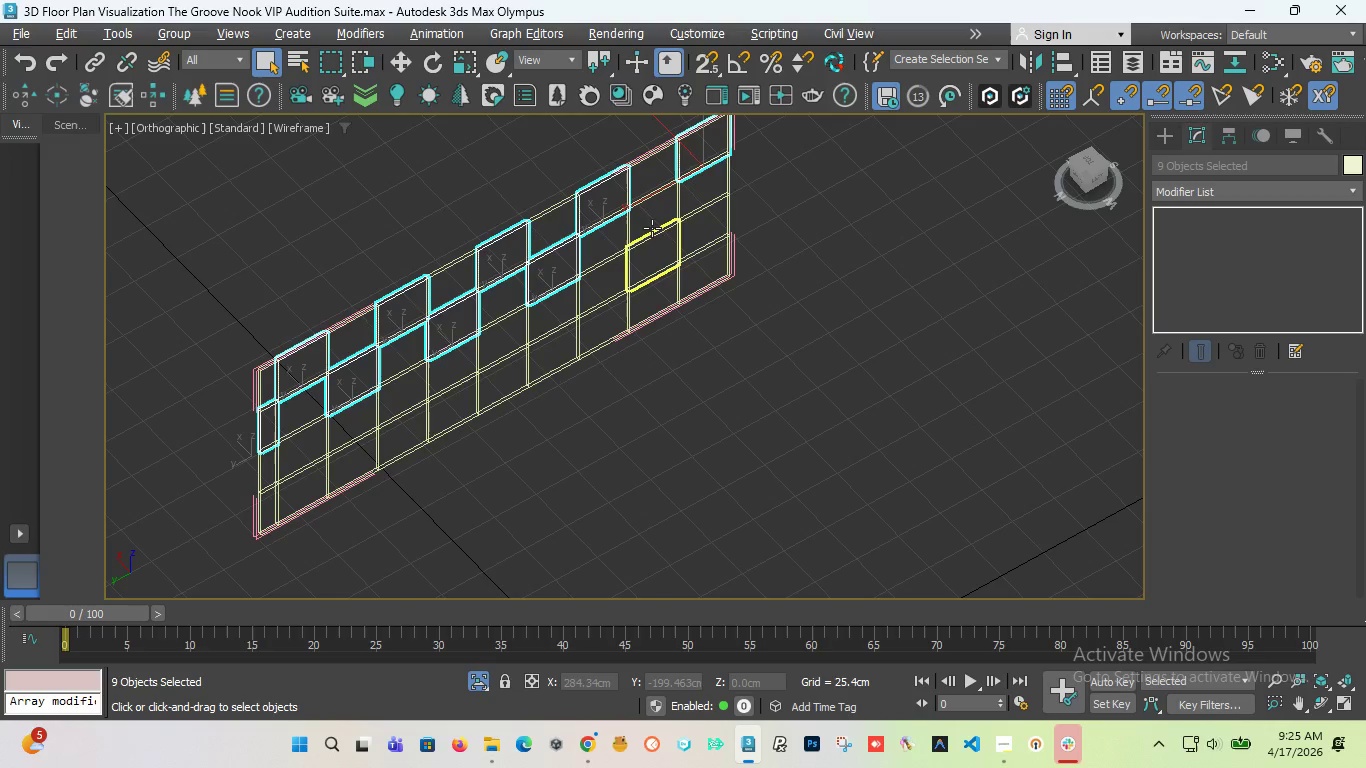 
scroll: coordinate [677, 185], scroll_direction: up, amount: 3.0
 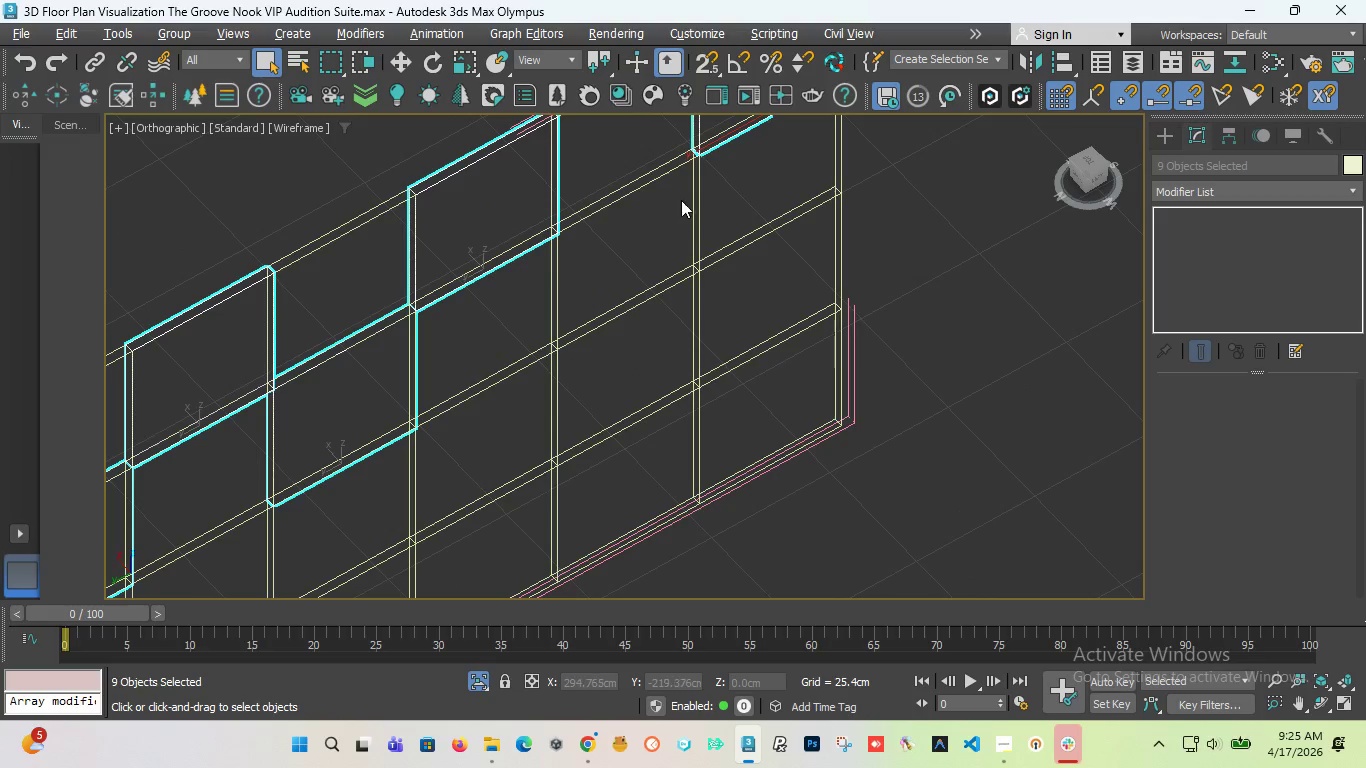 
hold_key(key=ControlLeft, duration=0.62)
left_click([693, 218])
 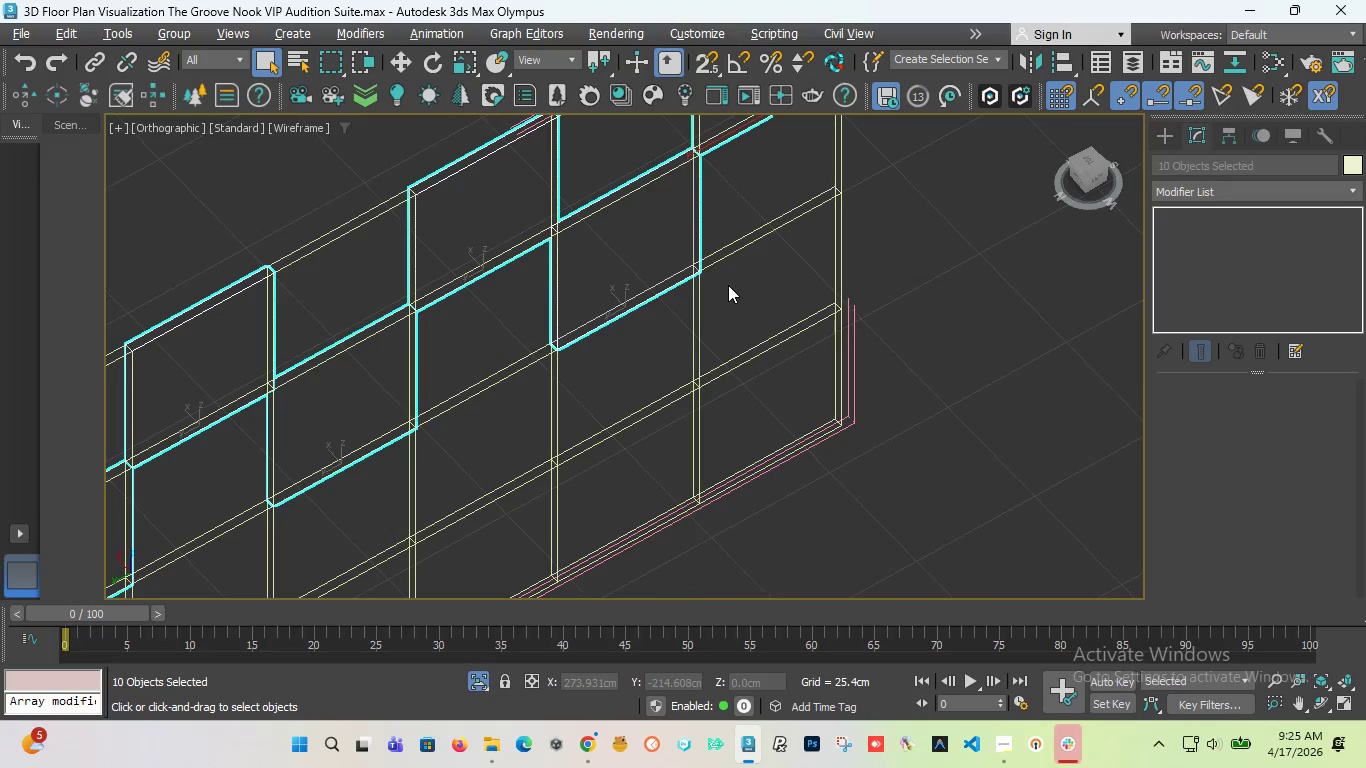 
hold_key(key=ControlLeft, duration=1.06)
left_click([724, 259])
 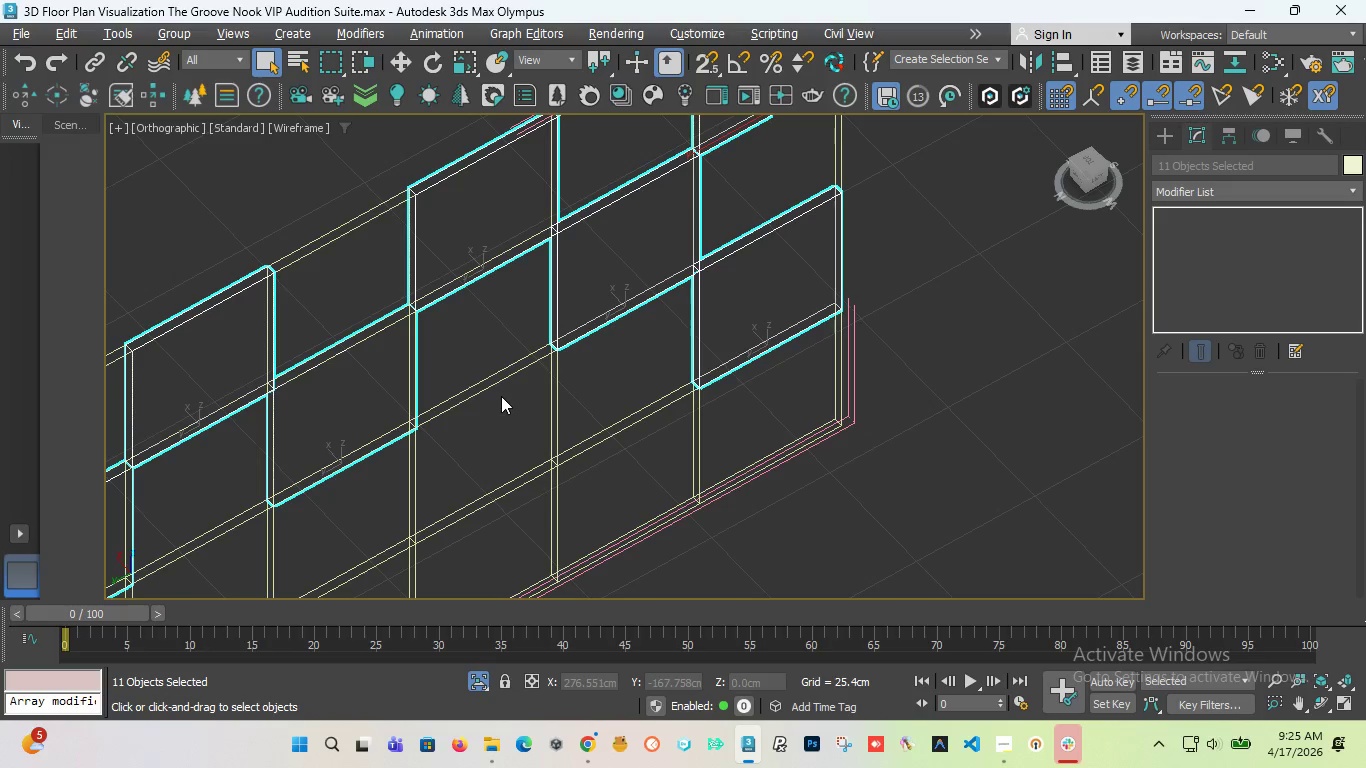 
hold_key(key=ControlLeft, duration=0.59)
left_click([509, 377])
 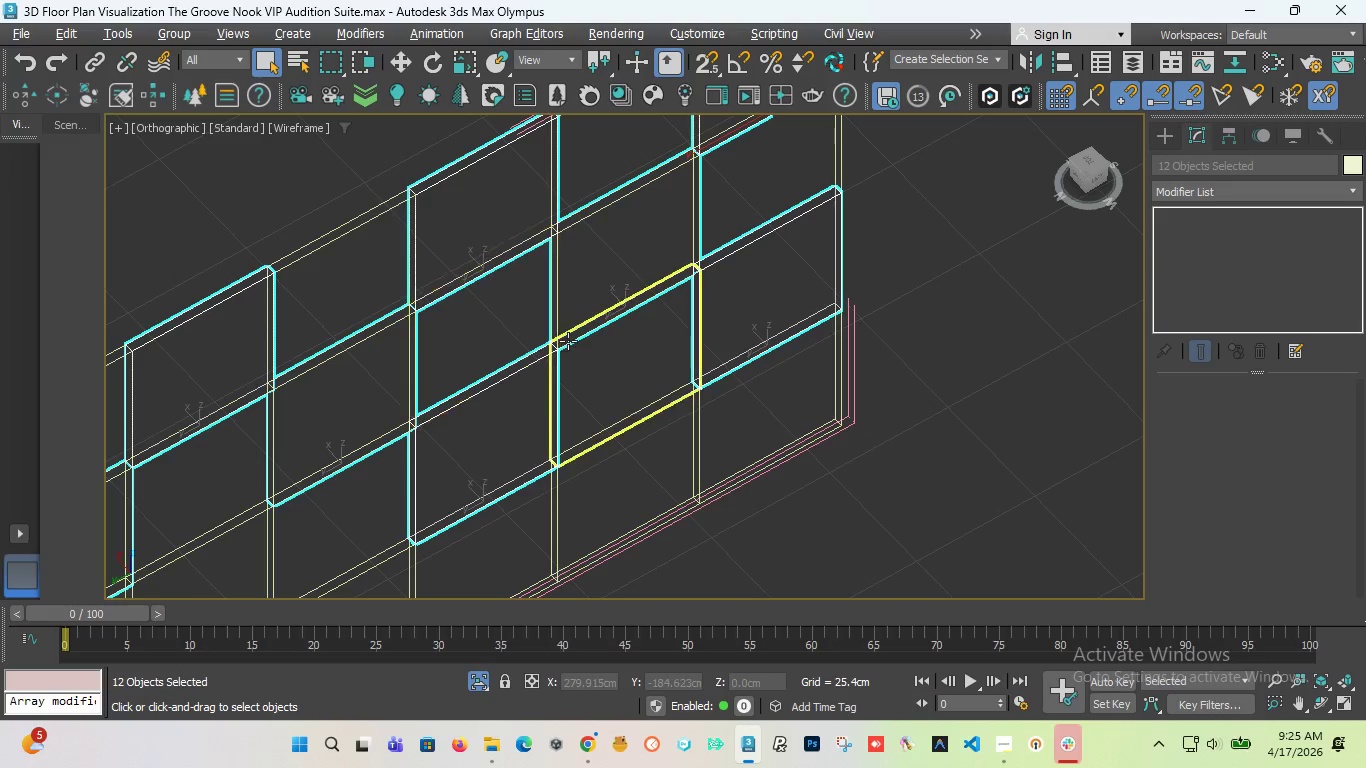 
scroll: coordinate [568, 341], scroll_direction: down, amount: 2.0
 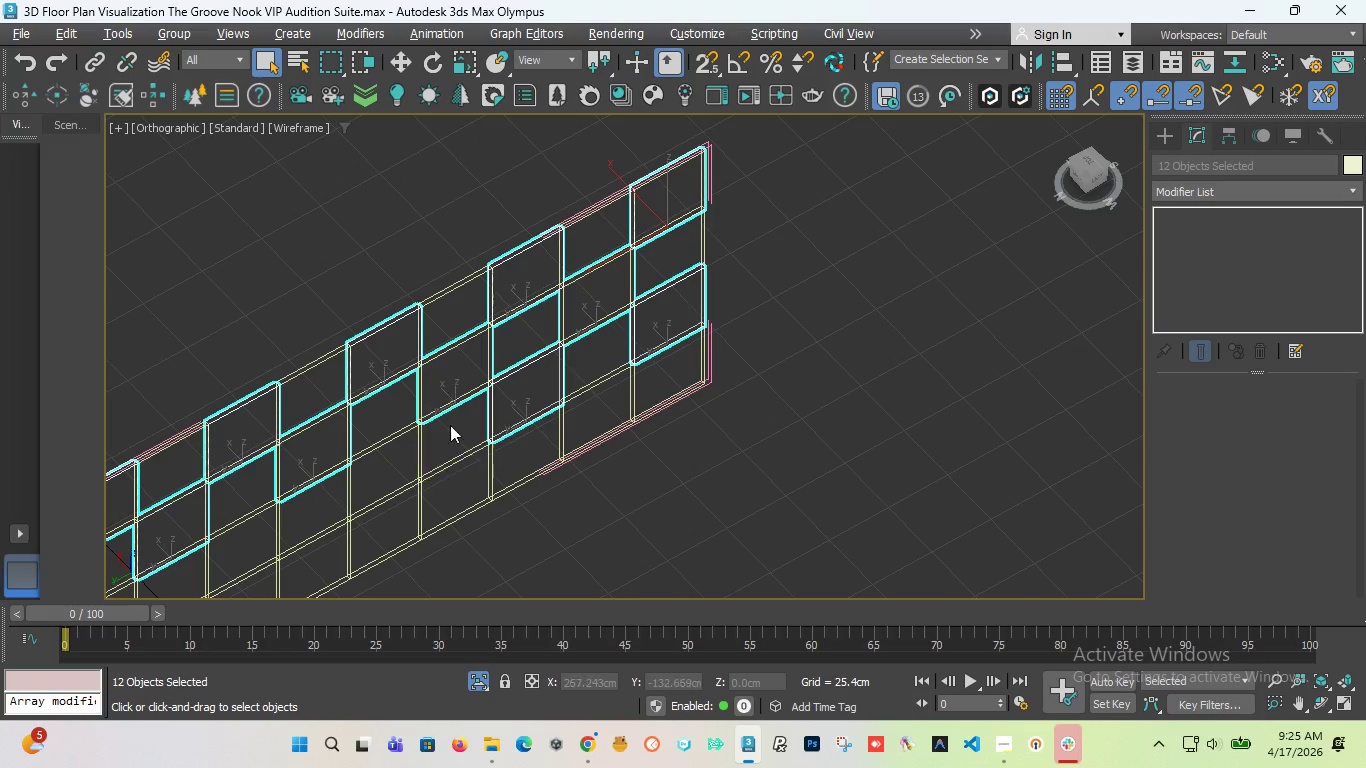 
hold_key(key=ControlLeft, duration=0.84)
left_click([379, 447])
 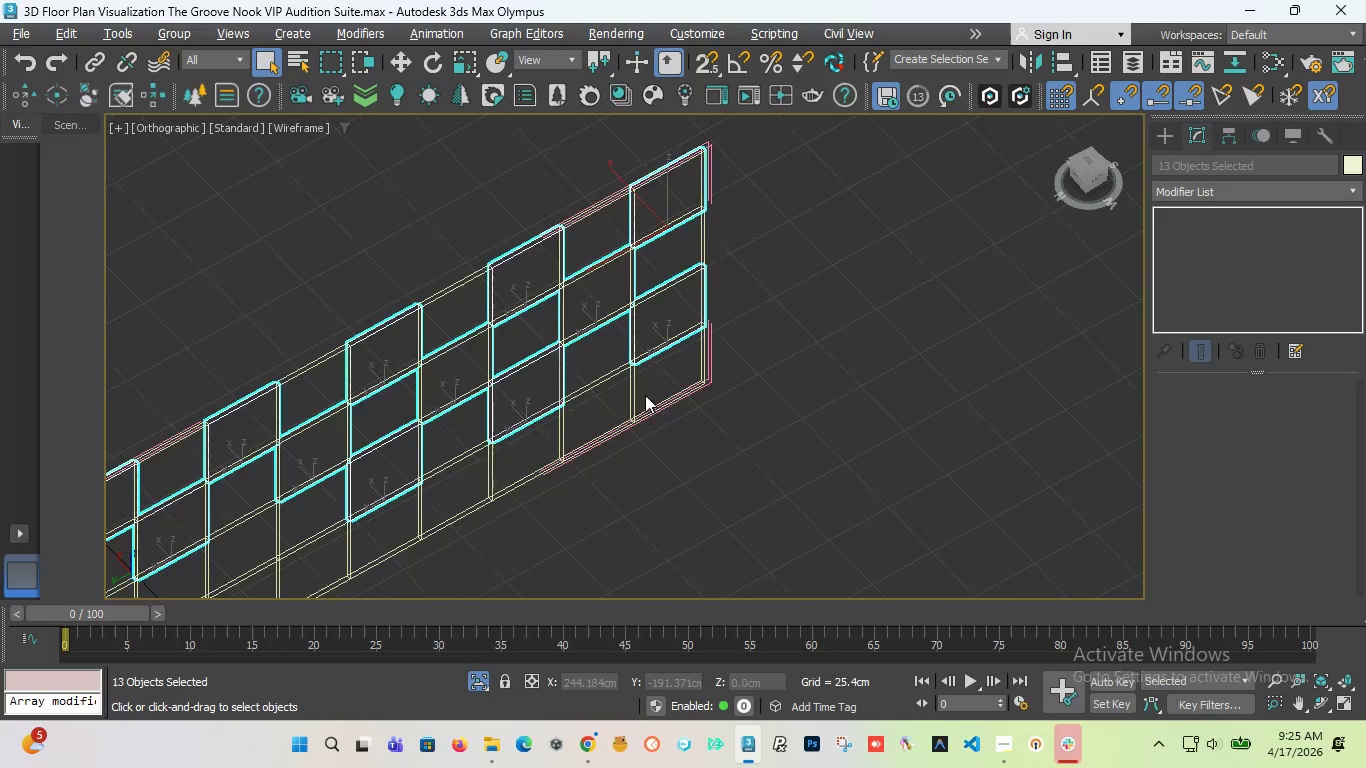 
scroll: coordinate [645, 395], scroll_direction: down, amount: 2.0
 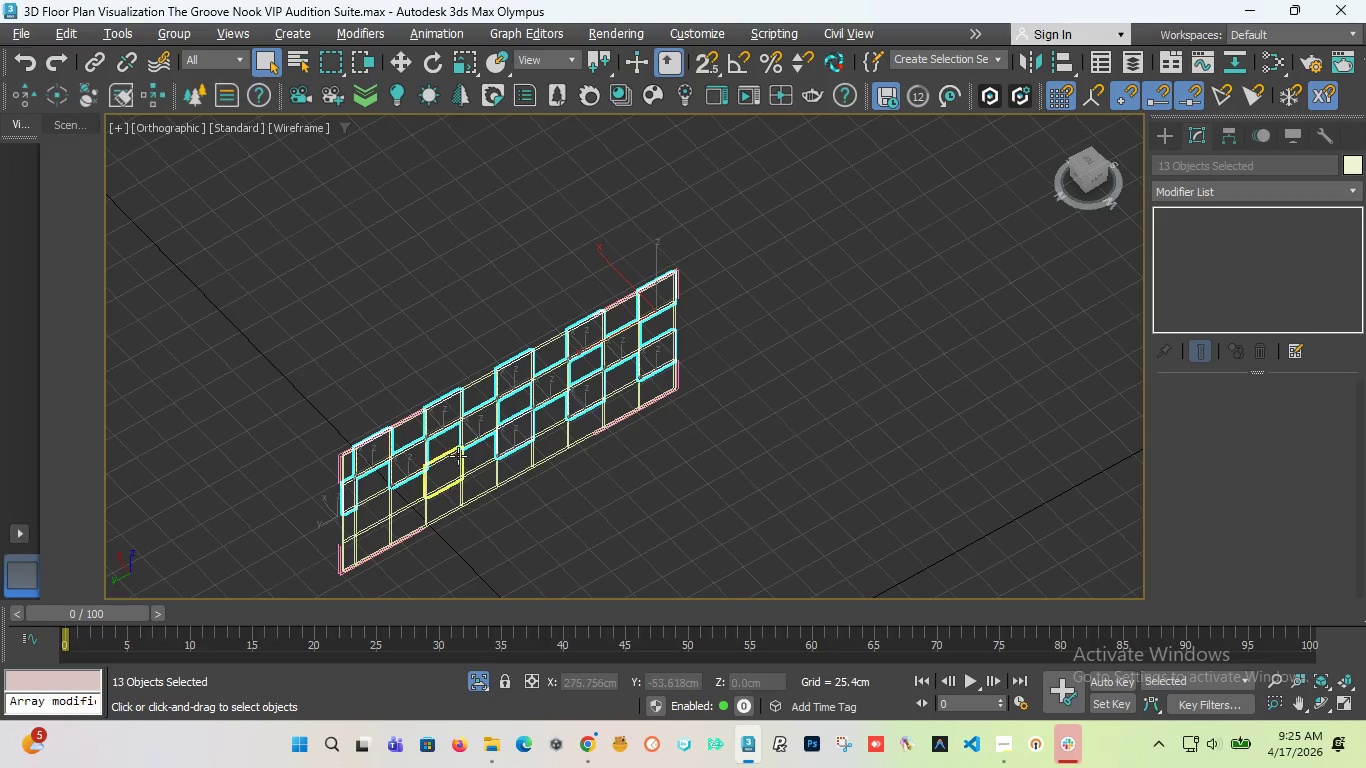 
scroll: coordinate [453, 462], scroll_direction: up, amount: 2.0
 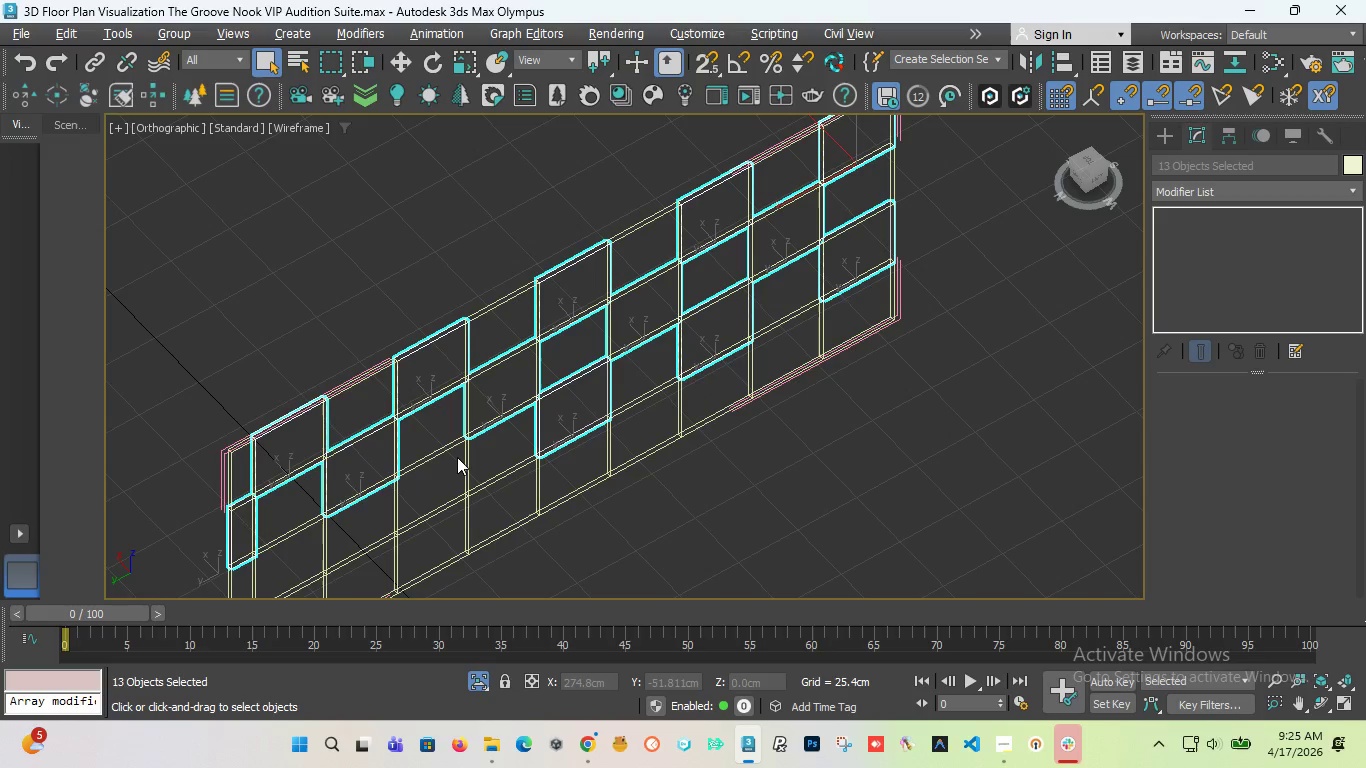 
hold_key(key=ControlLeft, duration=1.06)
left_click([442, 451])
 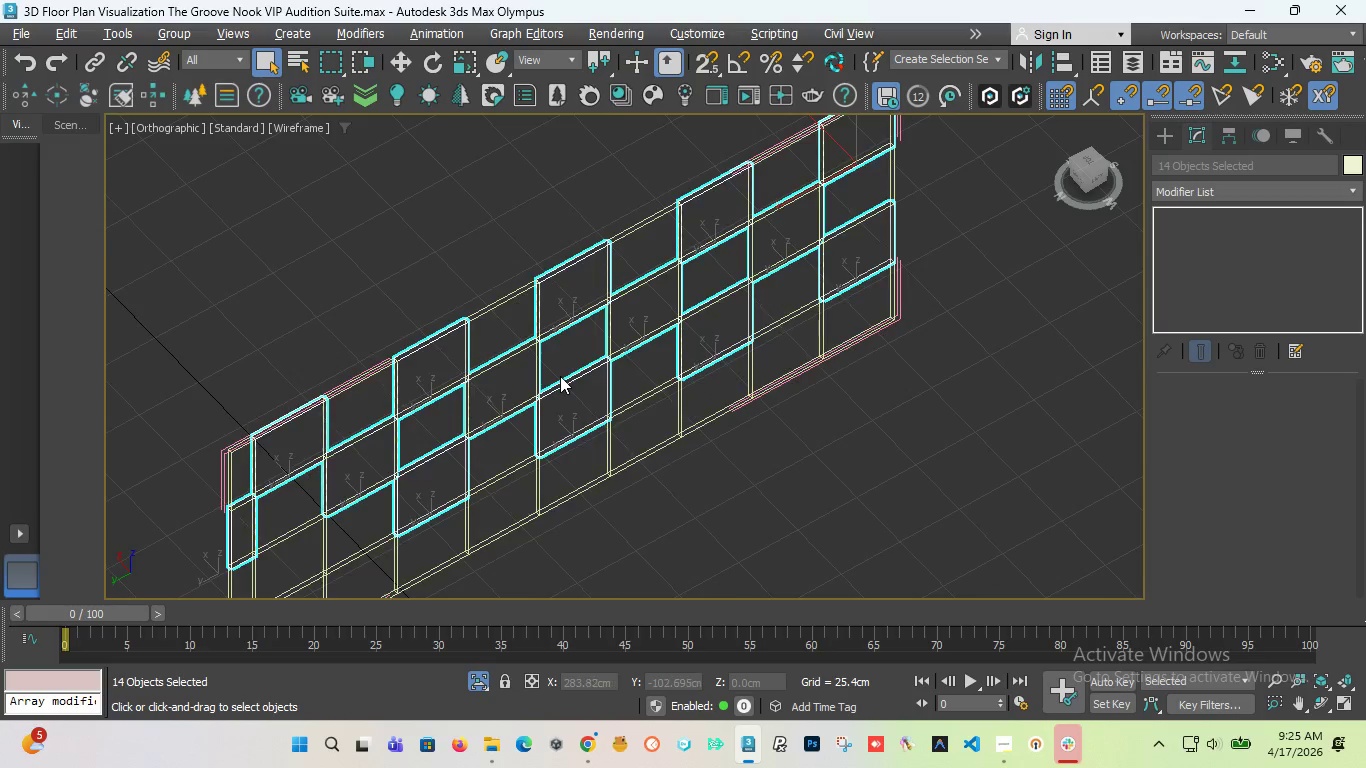 
scroll: coordinate [560, 376], scroll_direction: down, amount: 2.0
 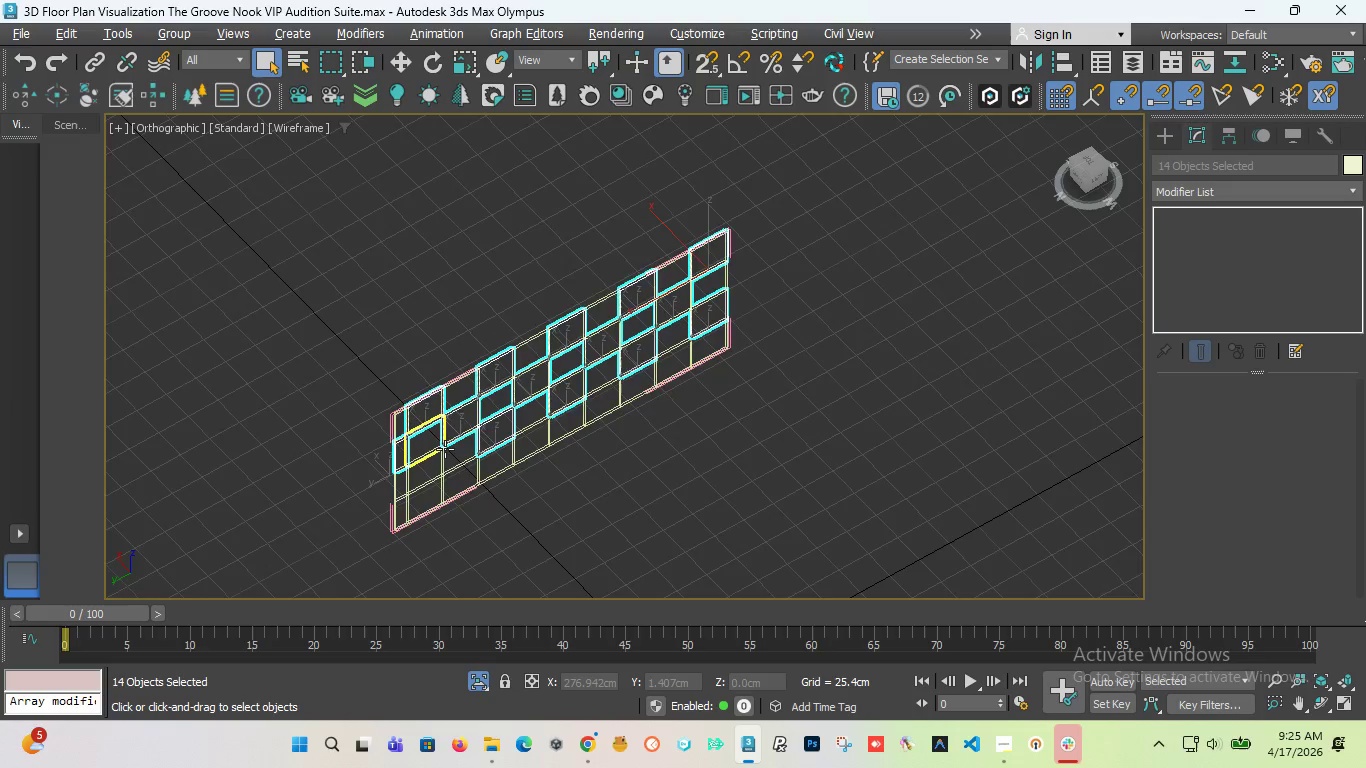 
hold_key(key=ControlLeft, duration=0.83)
 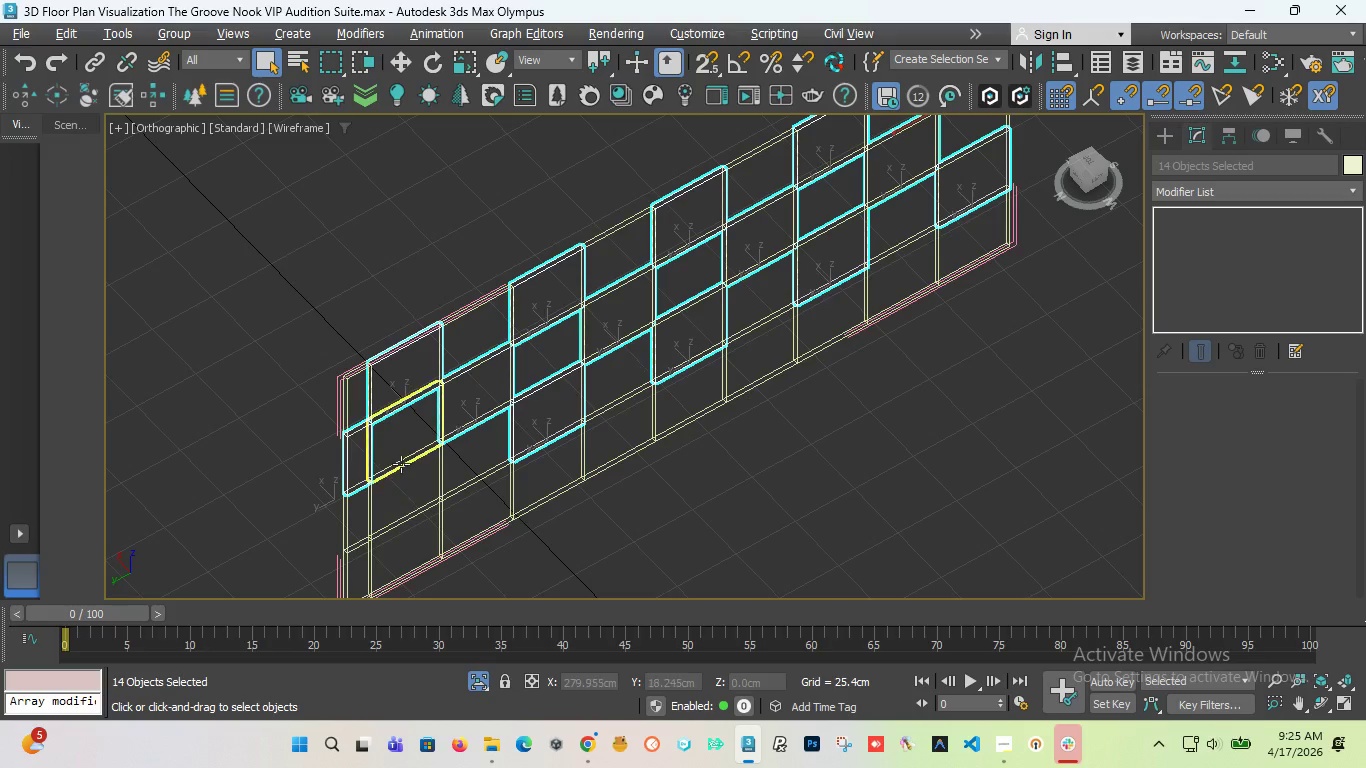 
scroll: coordinate [401, 464], scroll_direction: up, amount: 3.0
 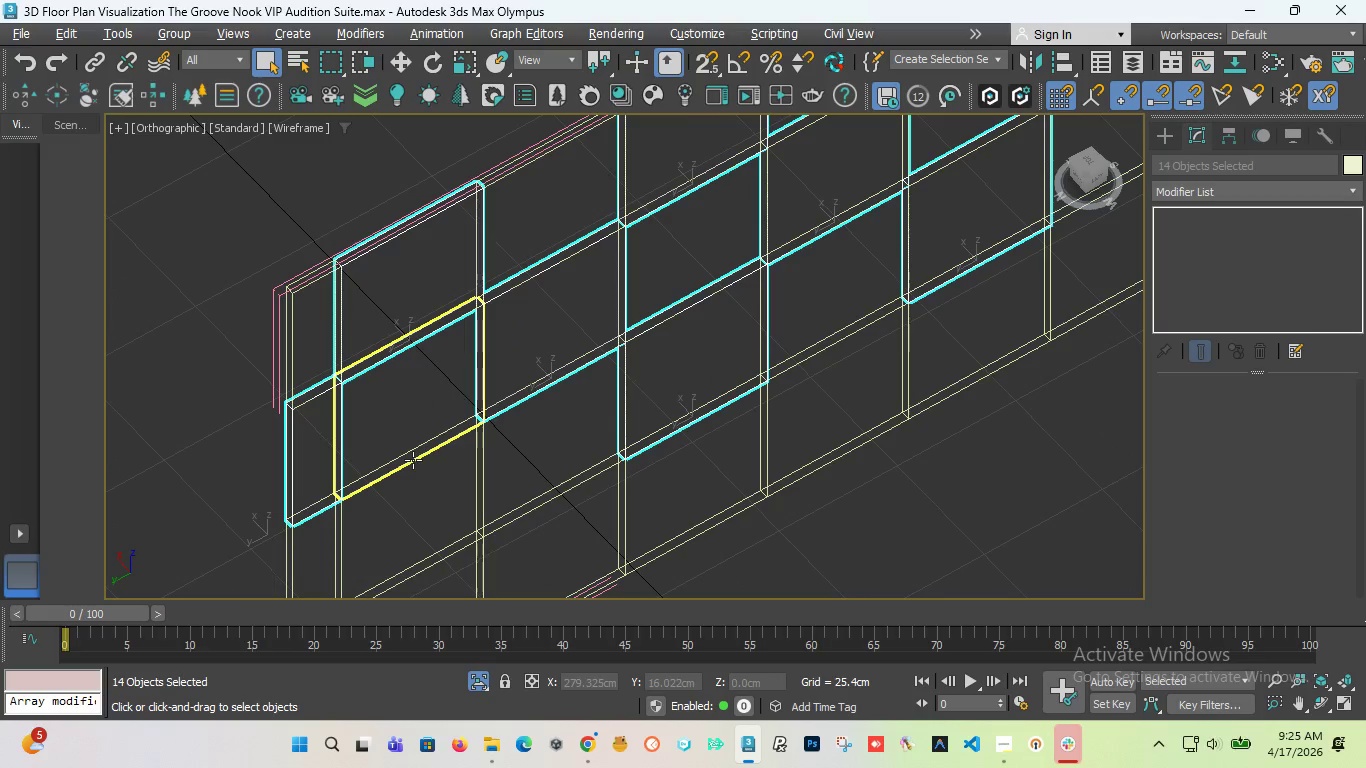 
scroll: coordinate [514, 392], scroll_direction: down, amount: 4.0
 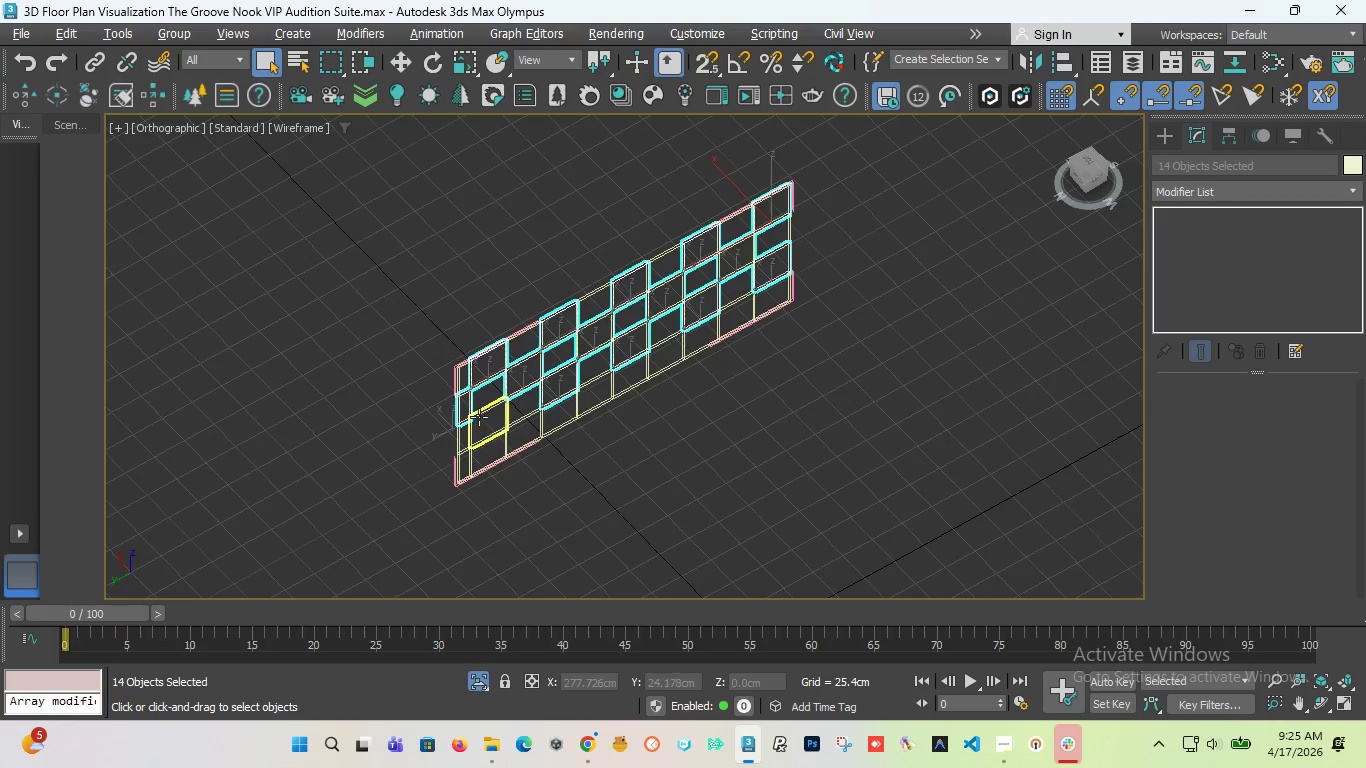 
scroll: coordinate [504, 399], scroll_direction: up, amount: 3.0
 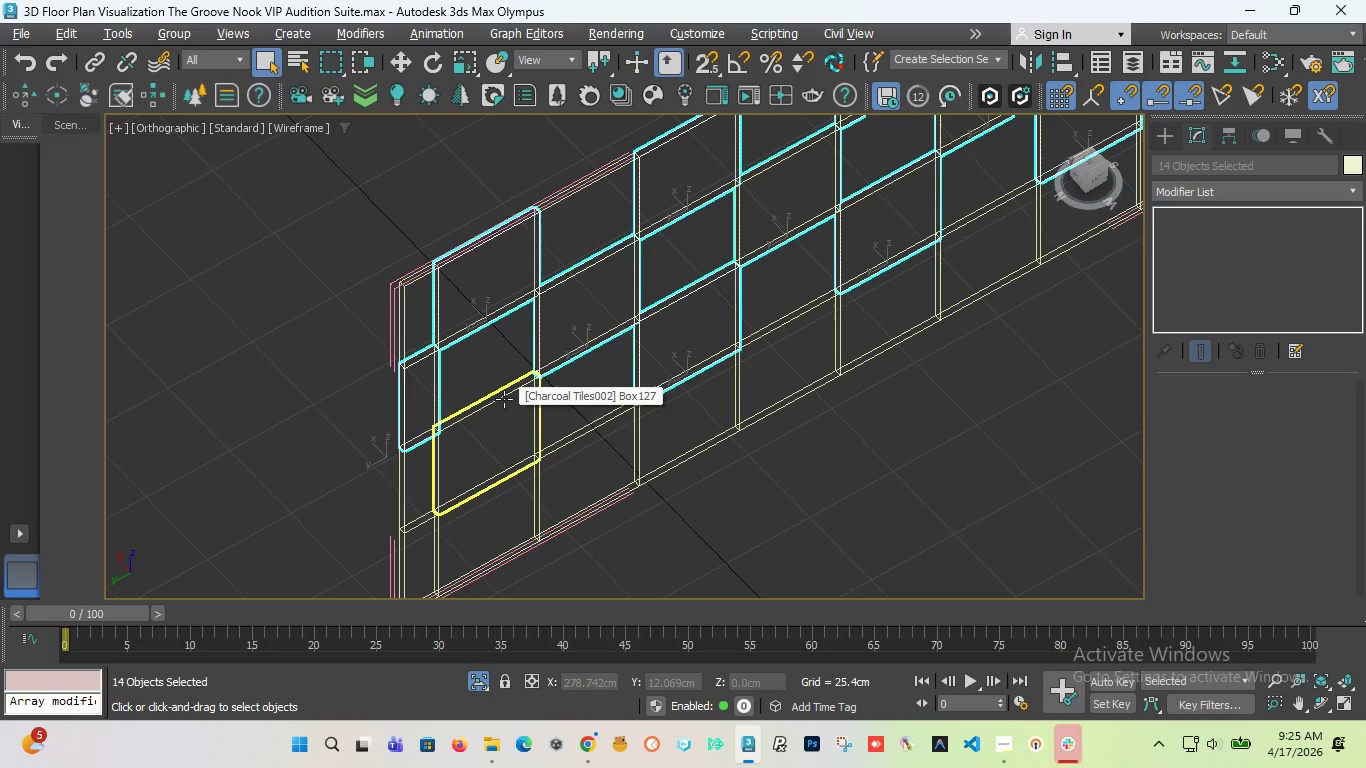 
hold_key(key=ControlLeft, duration=0.88)
left_click([504, 399])
 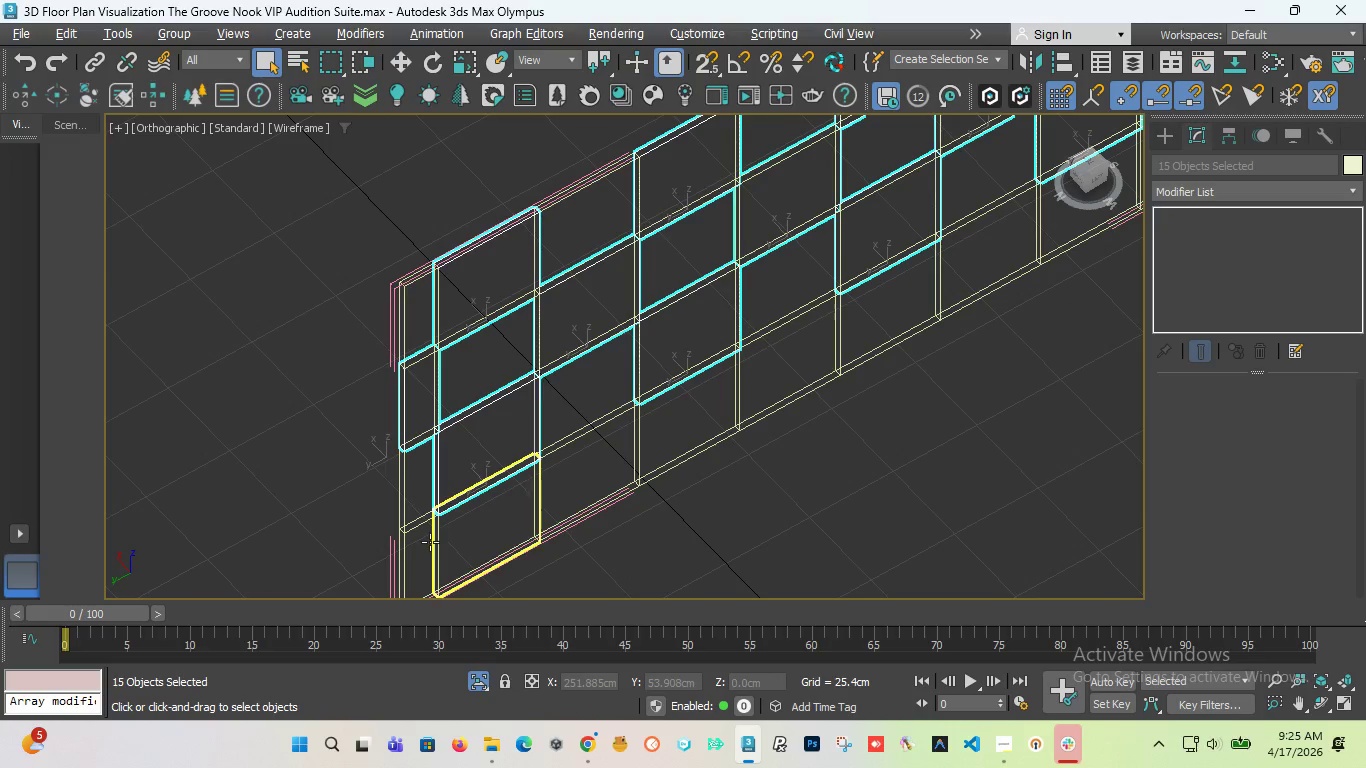 
hold_key(key=ControlLeft, duration=3.84)
left_click([415, 522])
 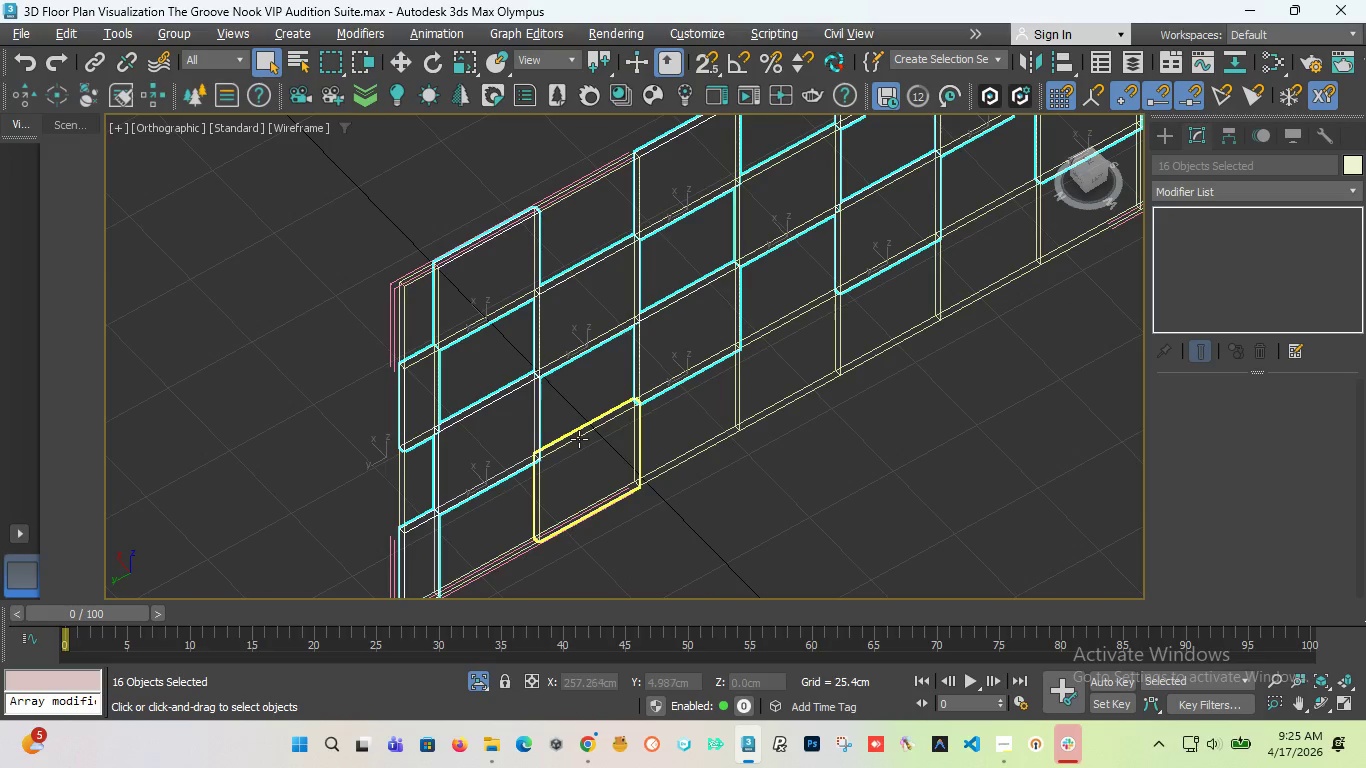 
left_click([579, 439])
 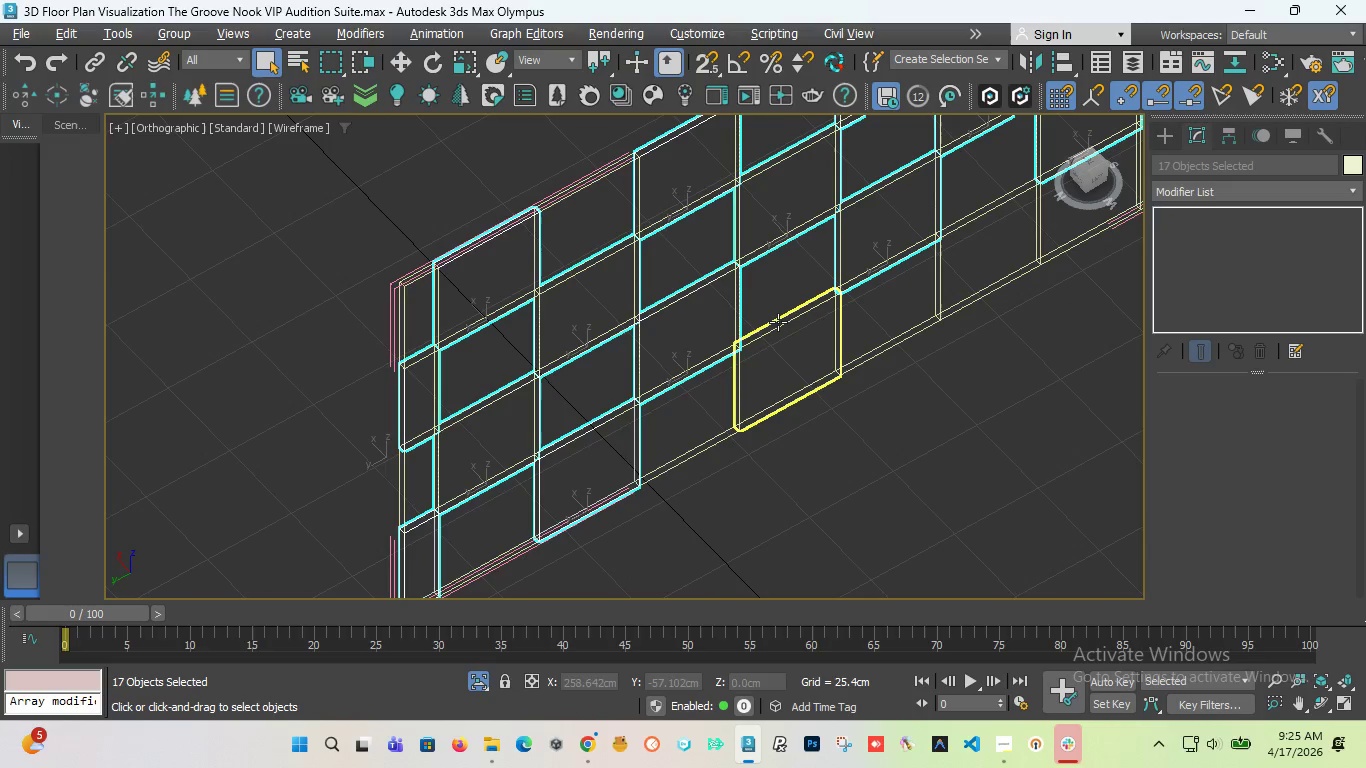 
left_click([778, 322])
 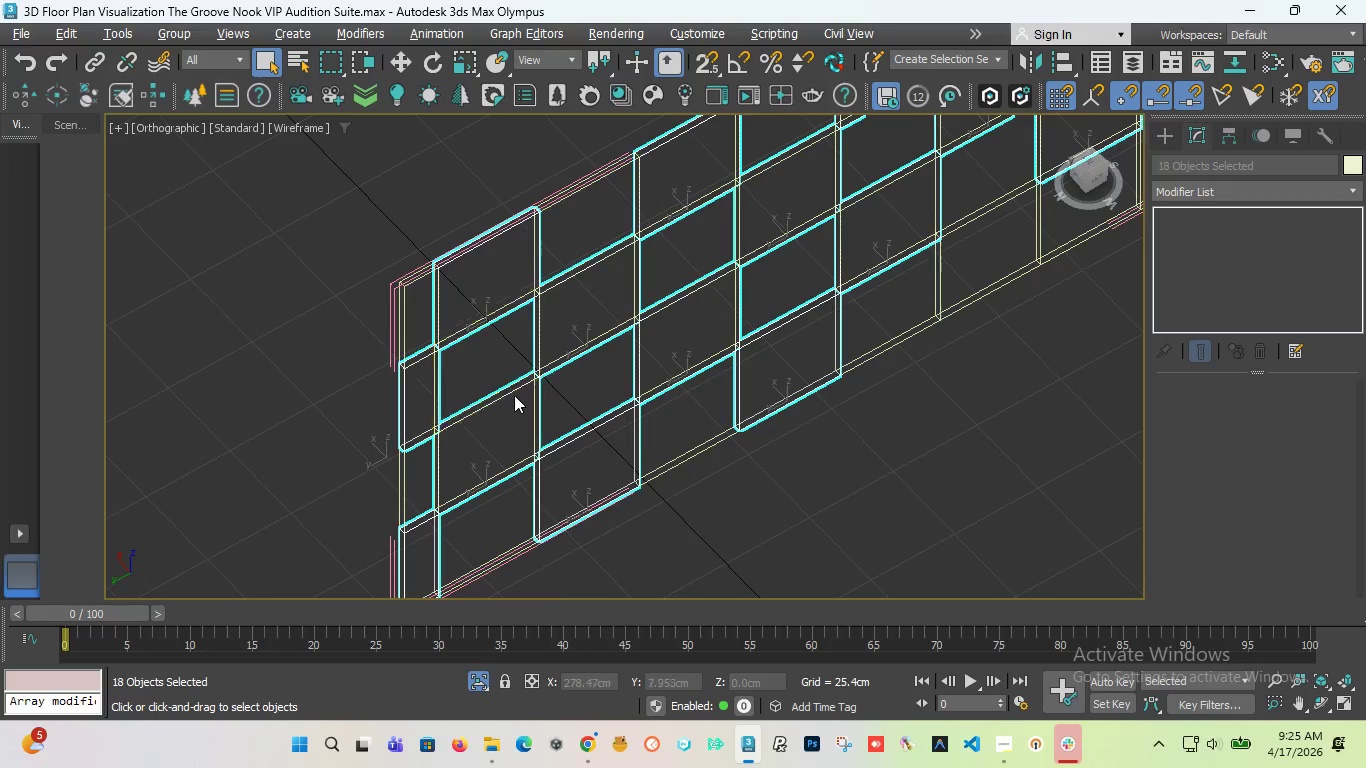 
scroll: coordinate [514, 396], scroll_direction: down, amount: 2.0
 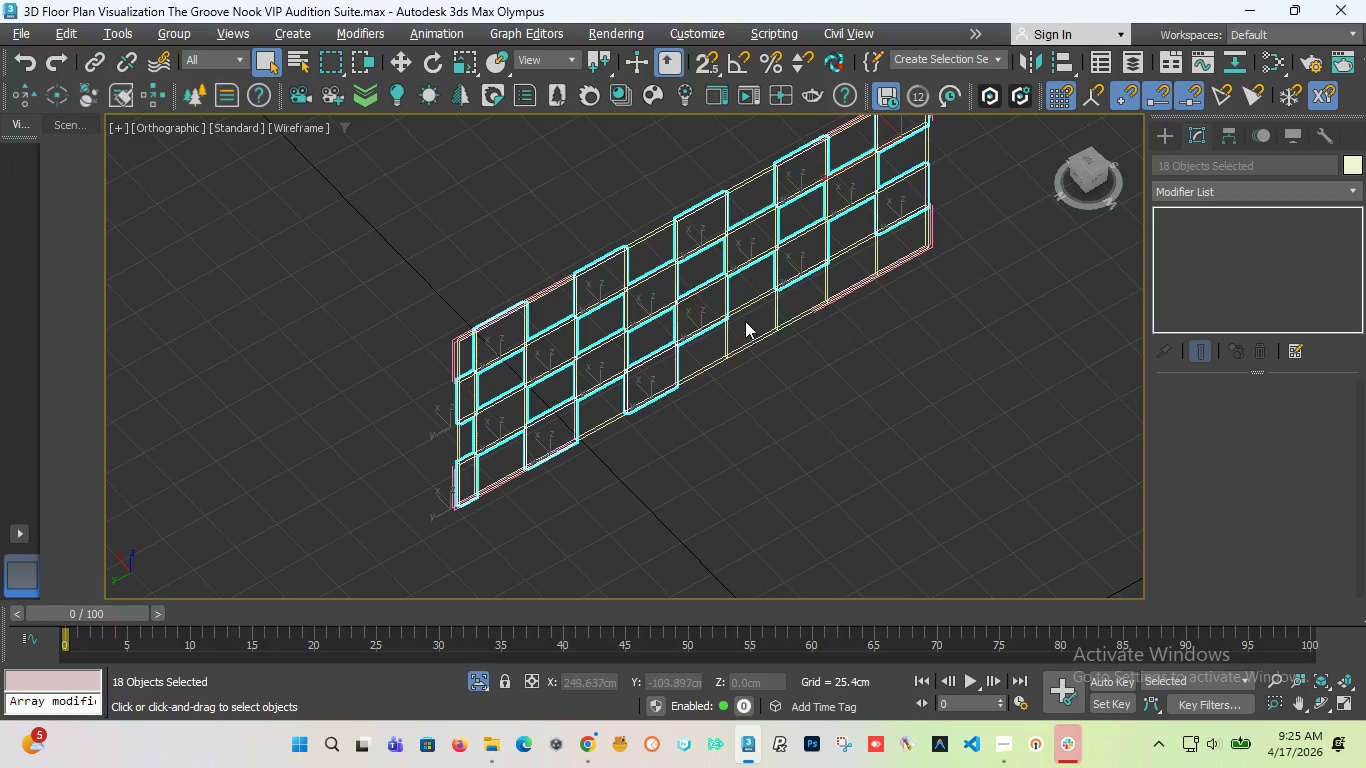 
hold_key(key=ControlLeft, duration=0.48)
 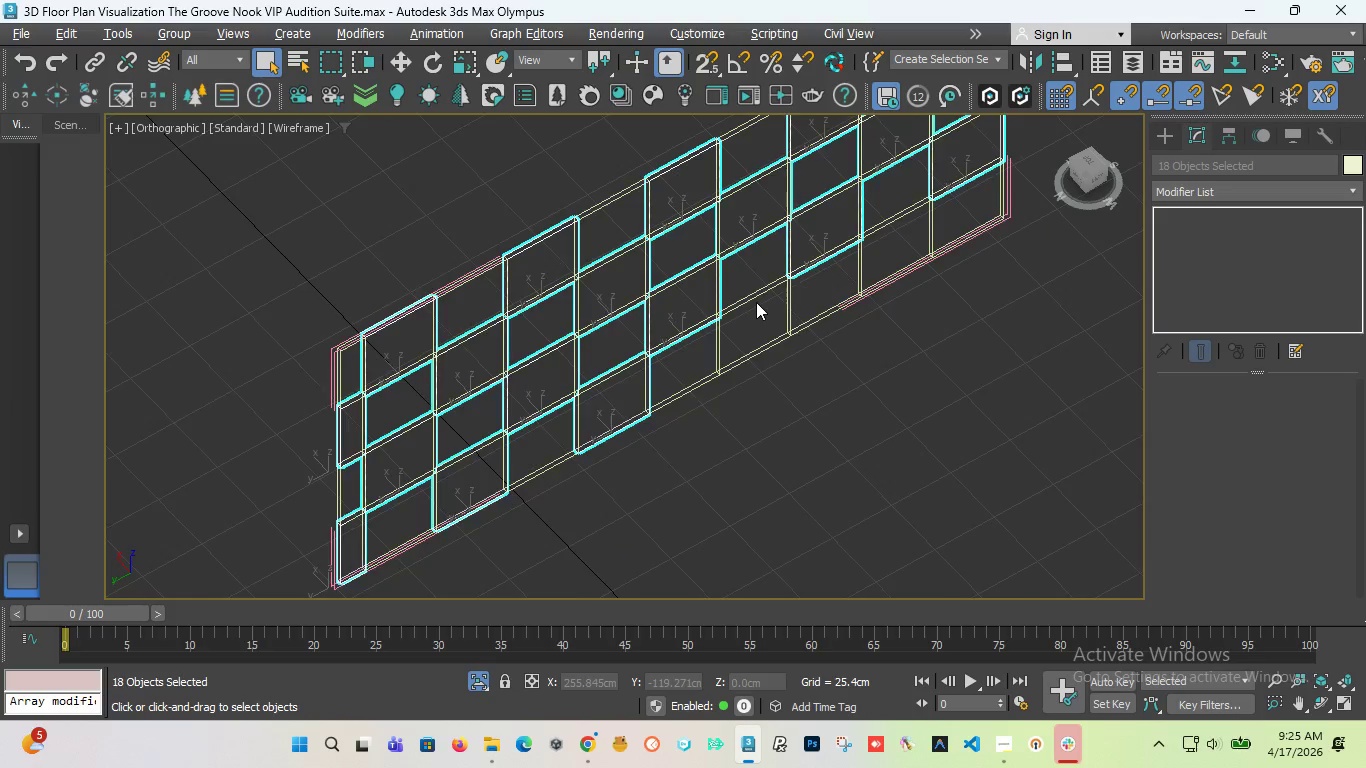 
scroll: coordinate [756, 302], scroll_direction: up, amount: 2.0
 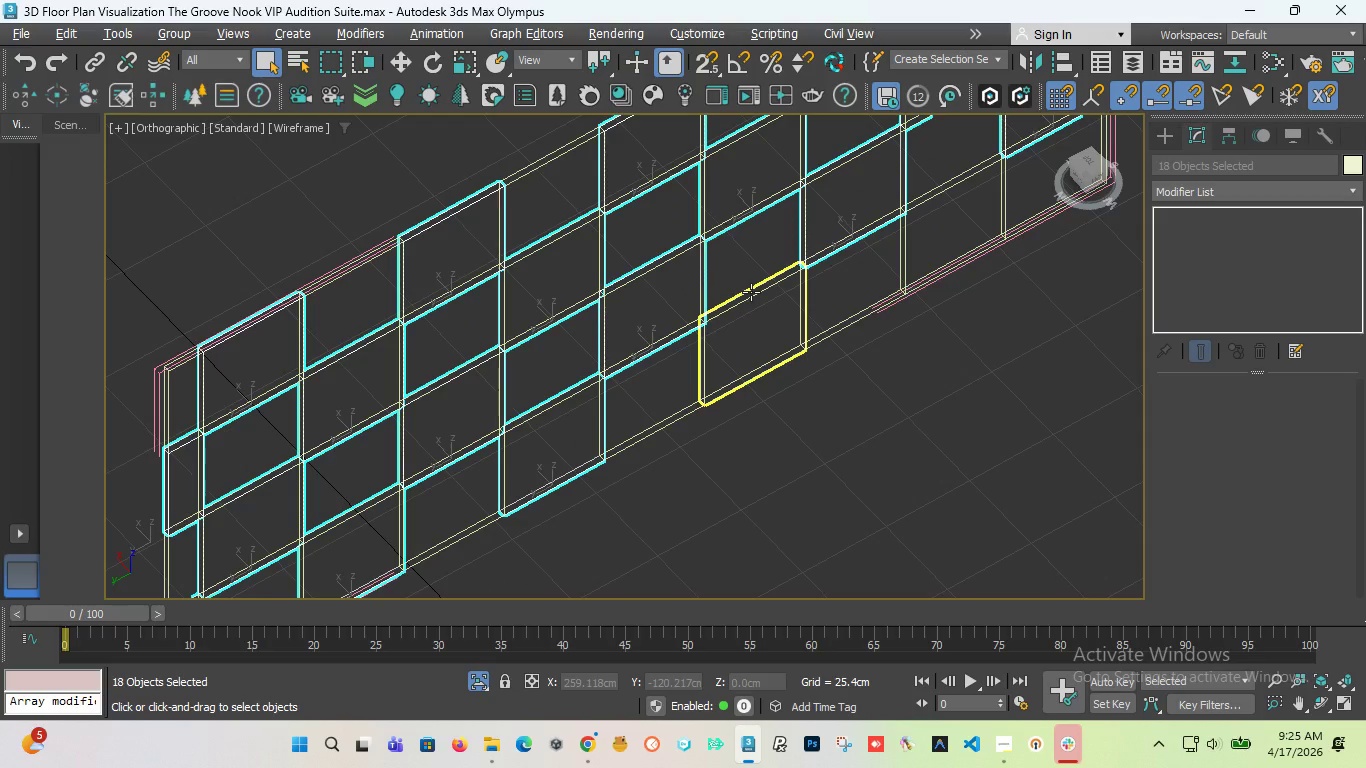 
hold_key(key=ControlLeft, duration=1.53)
left_click([751, 292])
 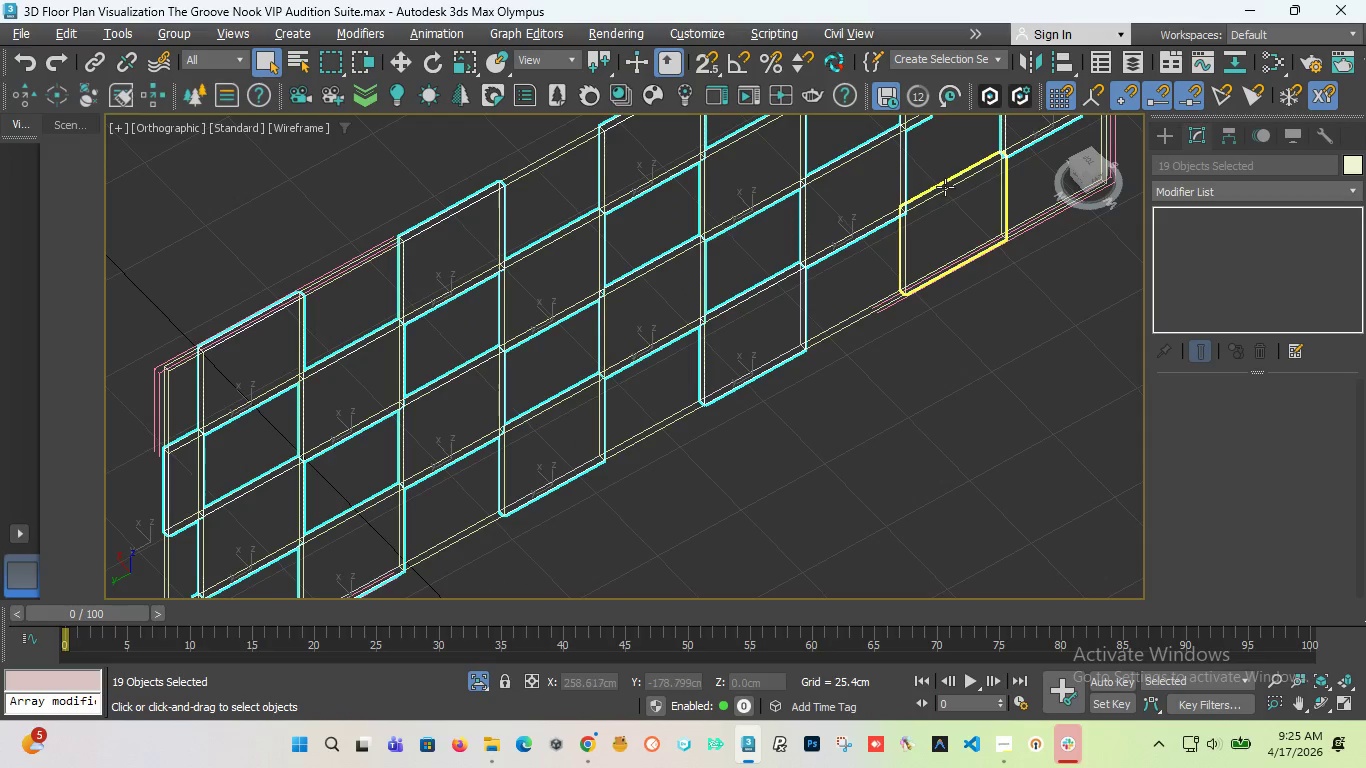 
left_click([945, 187])
 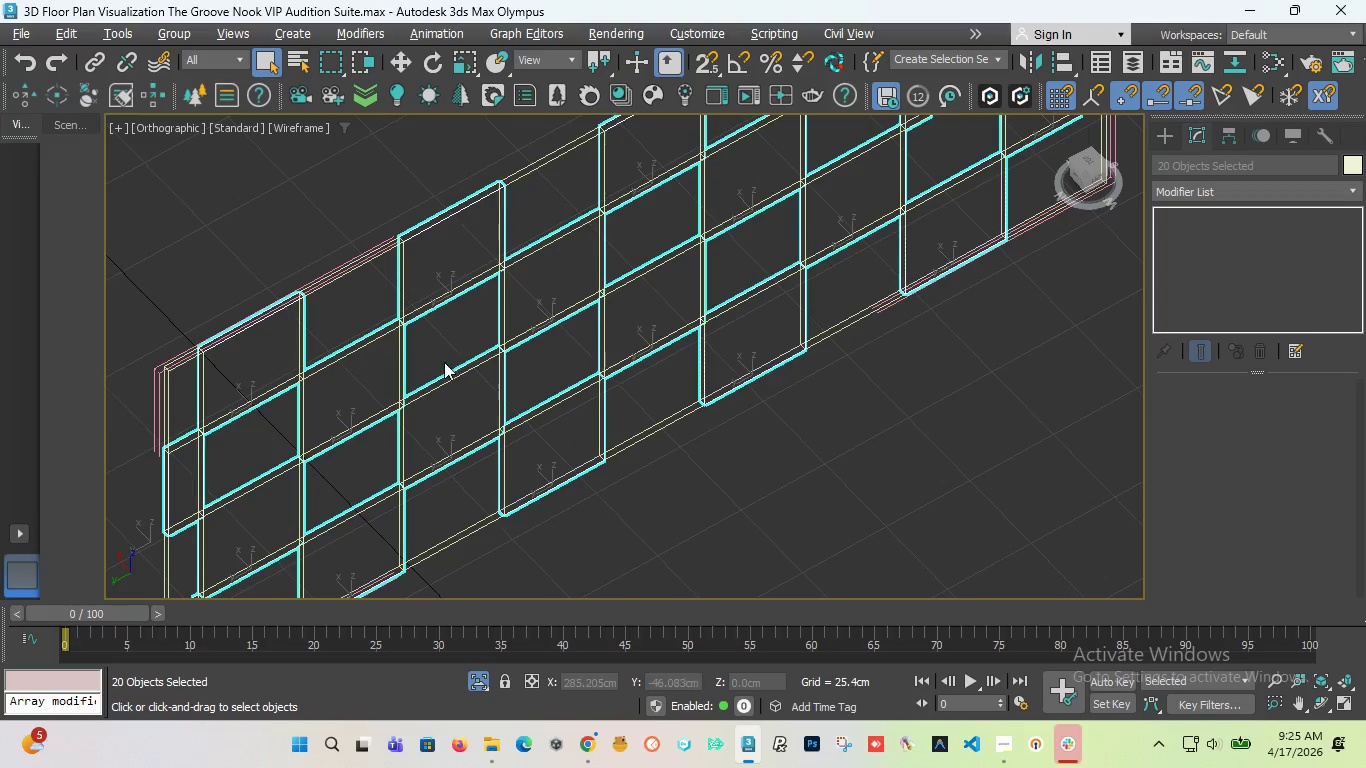 
scroll: coordinate [444, 362], scroll_direction: down, amount: 2.0
 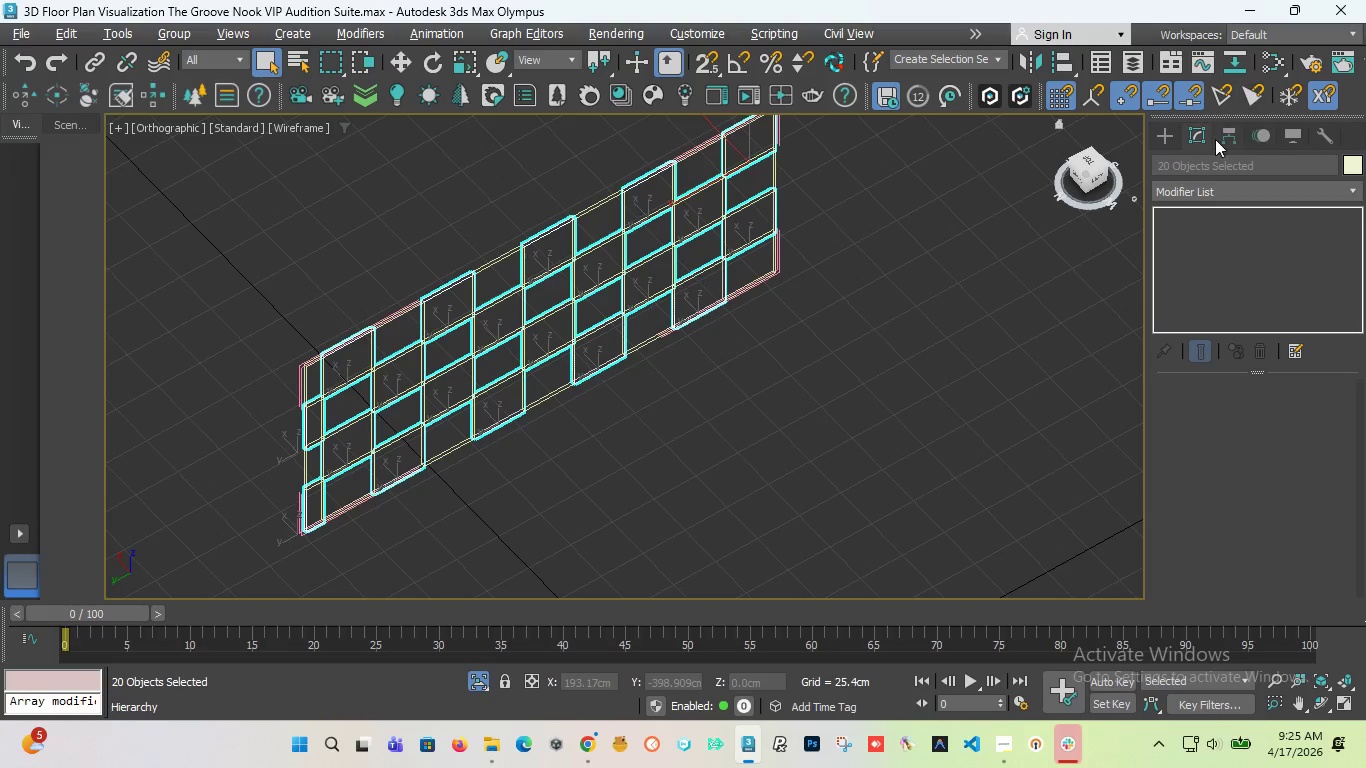 
left_click([1236, 185])
 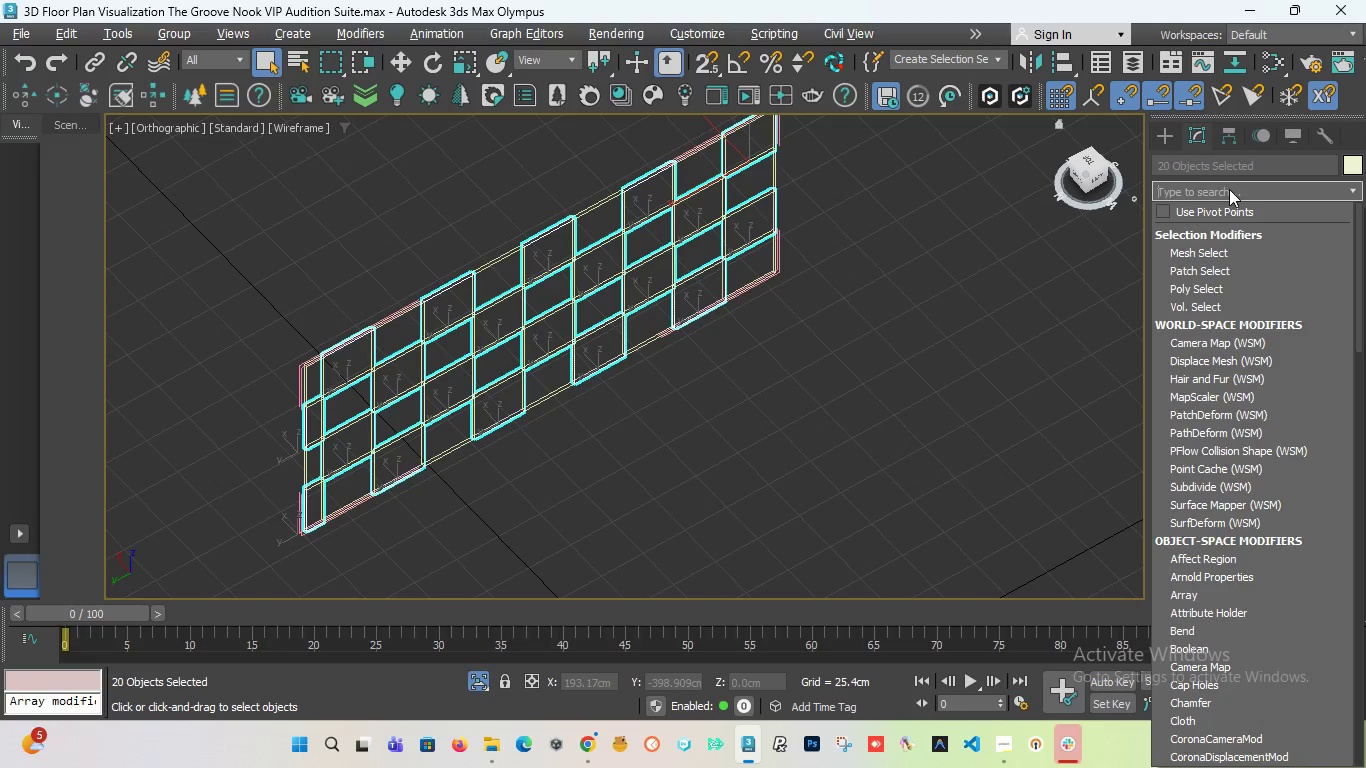 
type(uv)
 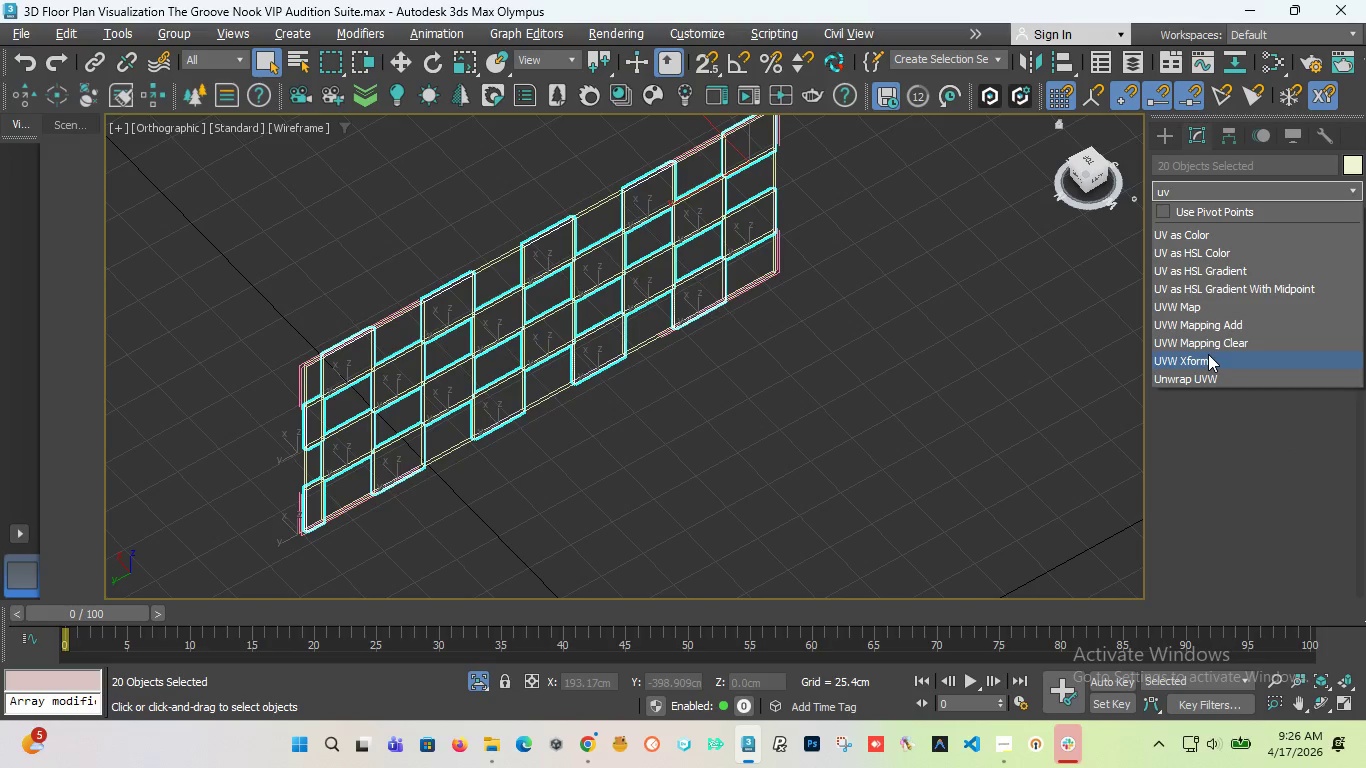 
left_click([1208, 354])
 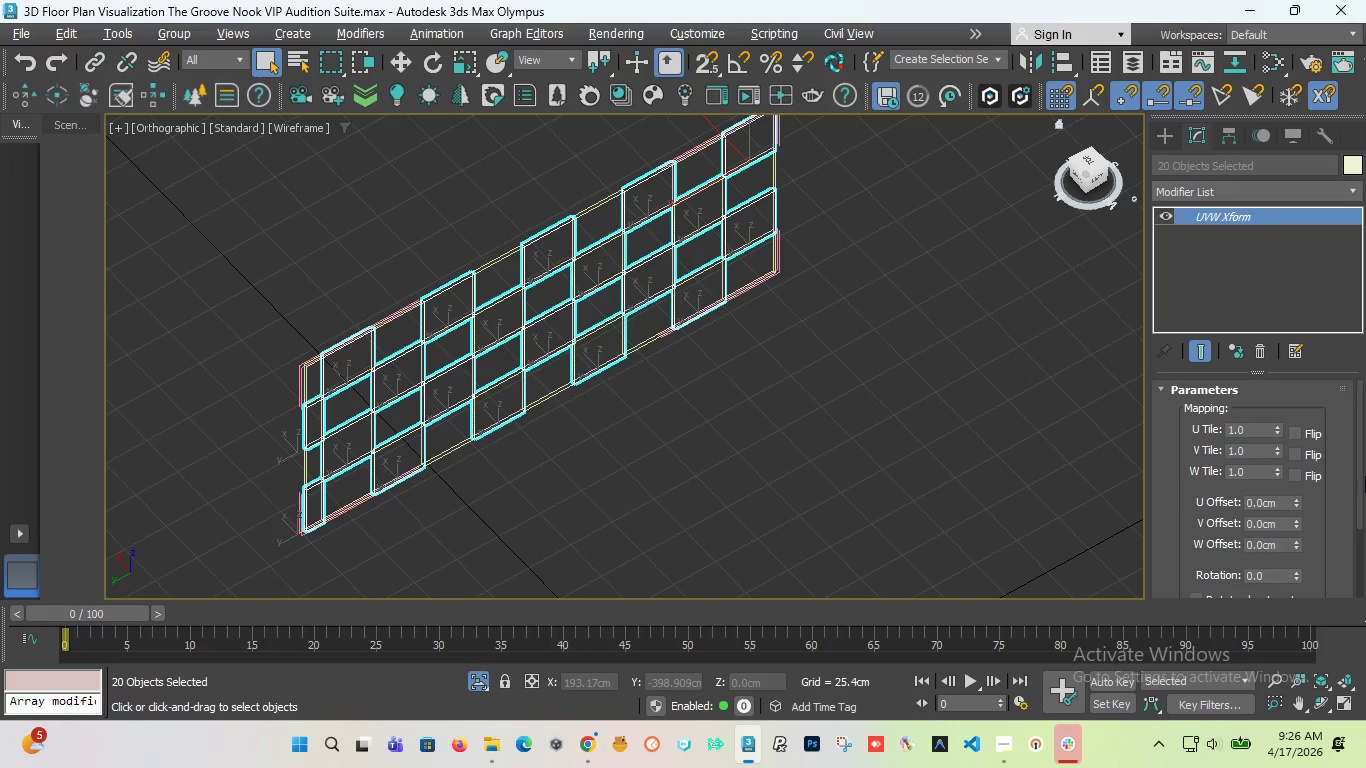 
left_click_drag(start_coordinate=[1359, 476], to_coordinate=[1347, 550])
 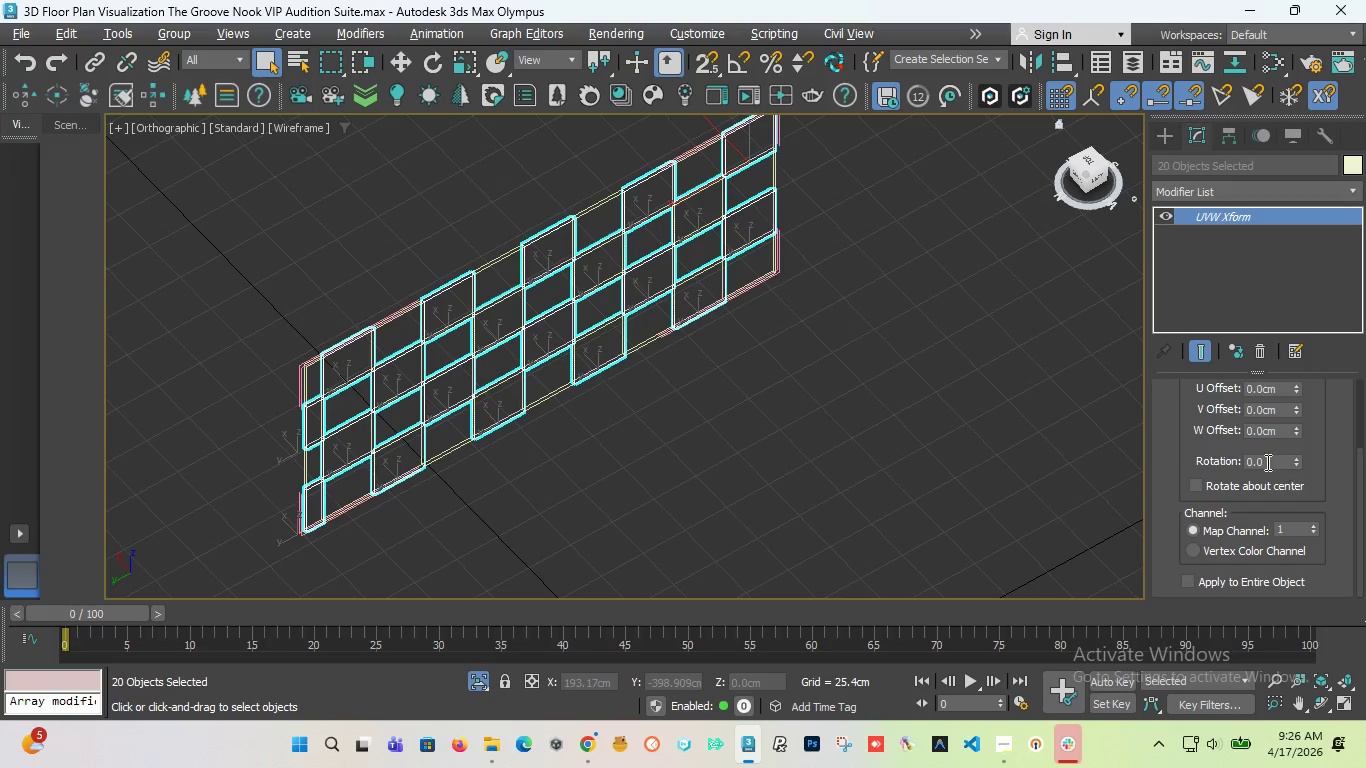 
left_click_drag(start_coordinate=[1265, 462], to_coordinate=[1134, 445])
 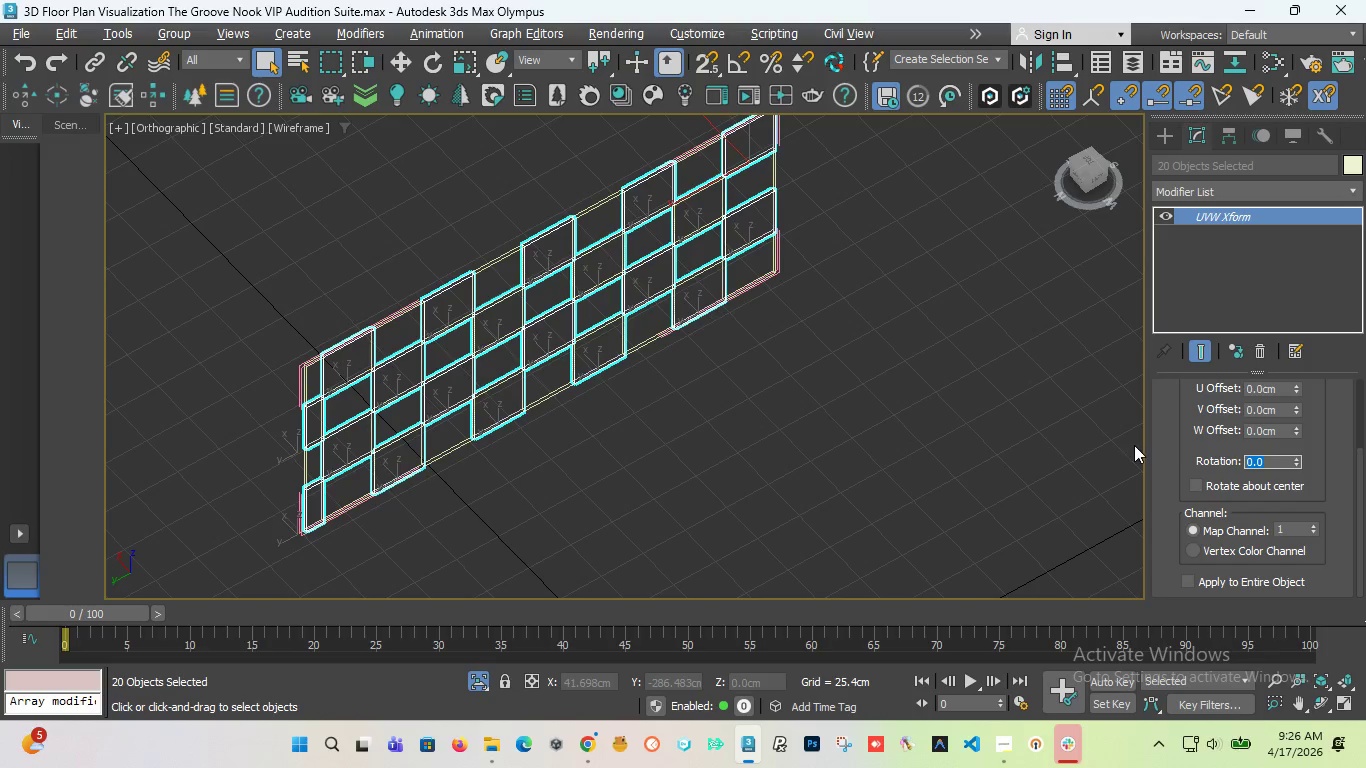 
type(90)
 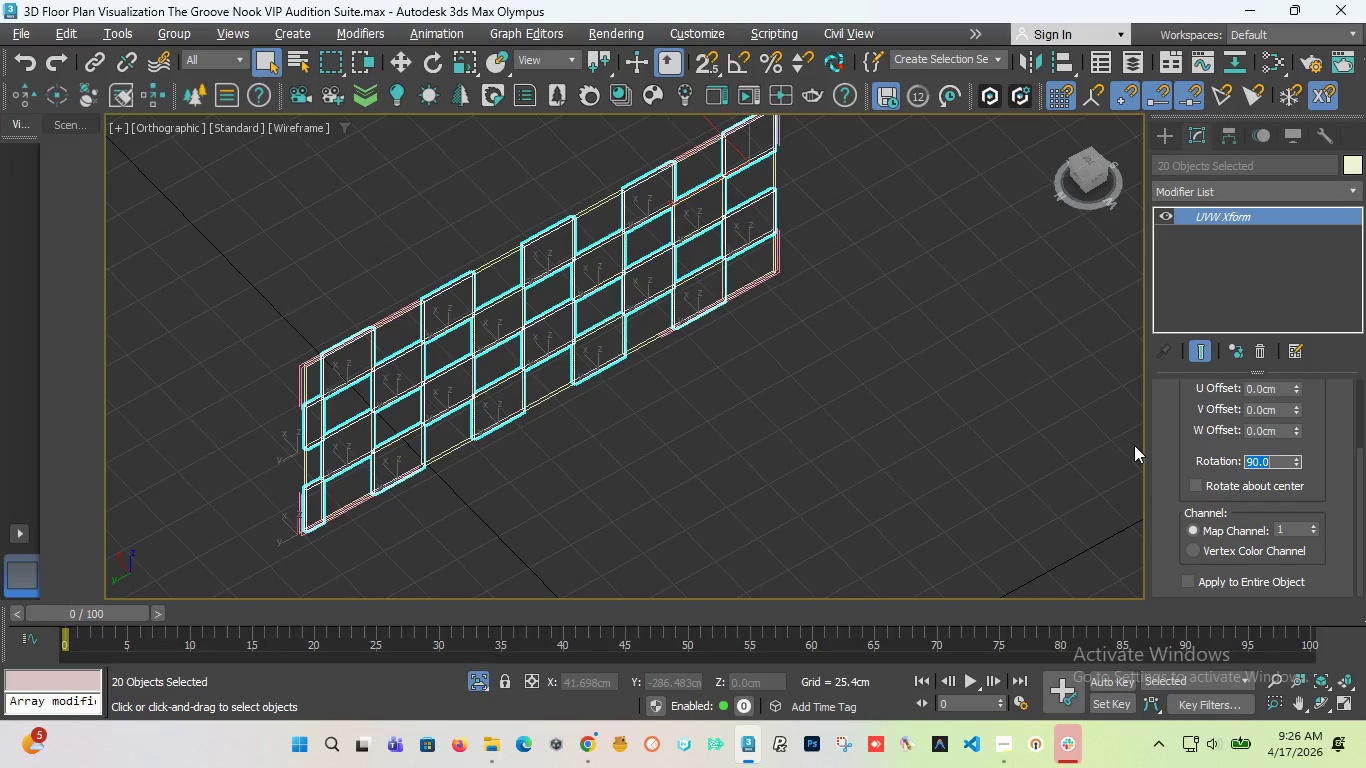 
key(Enter)
 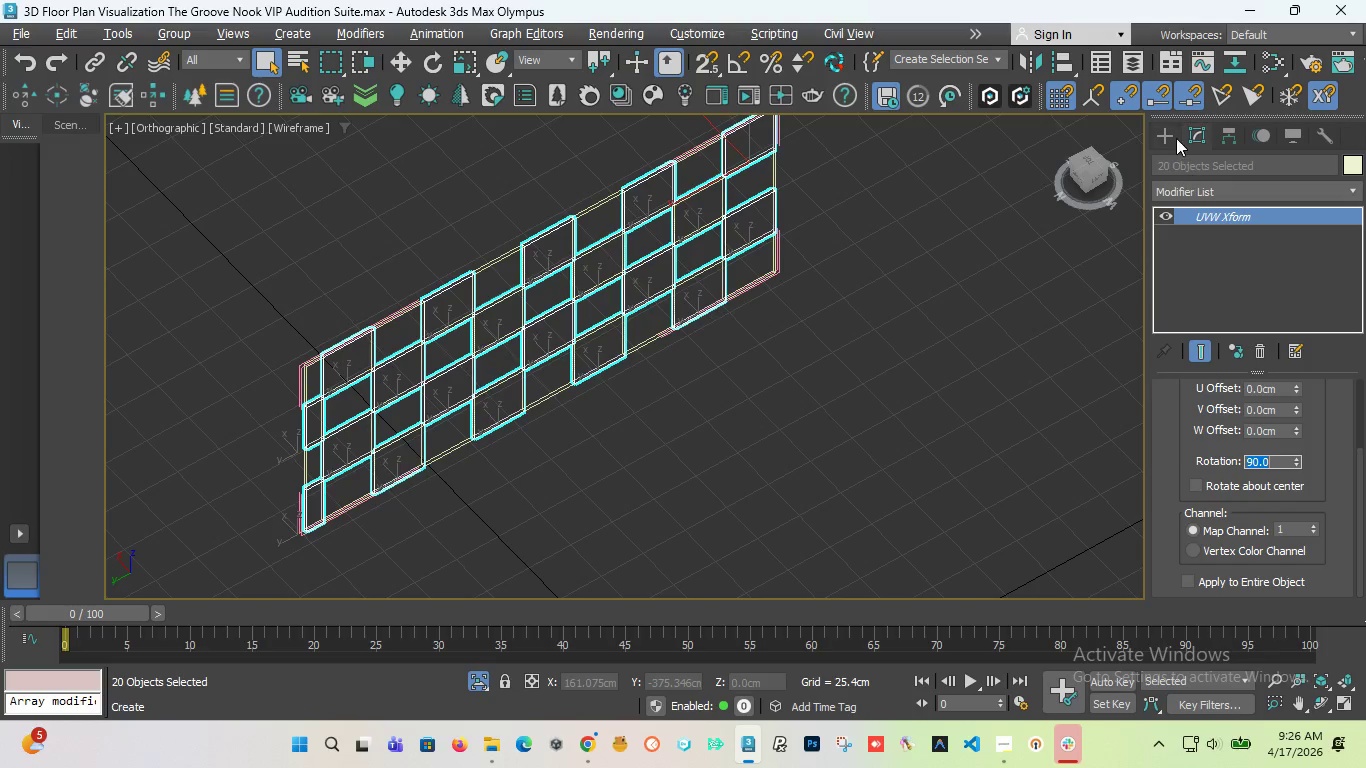 
left_click([1175, 137])
 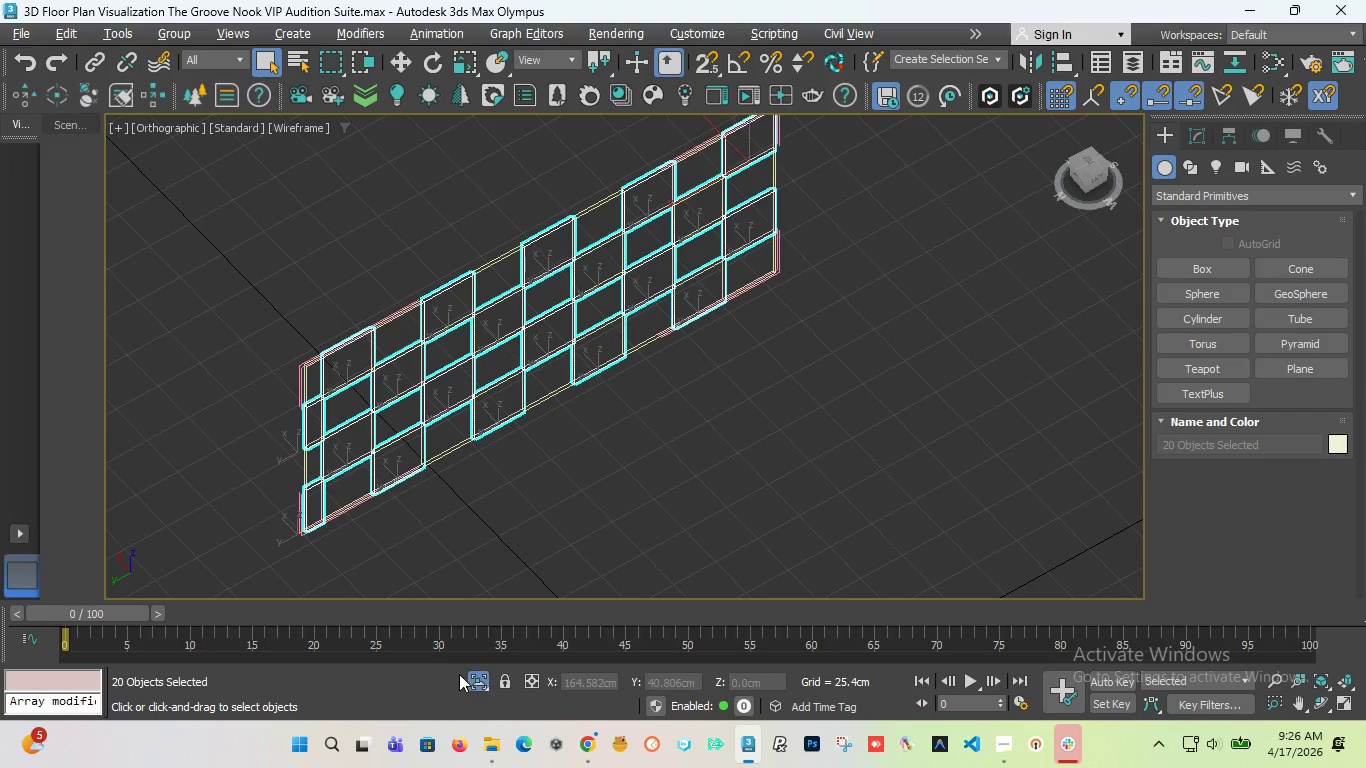 
left_click([471, 681])
 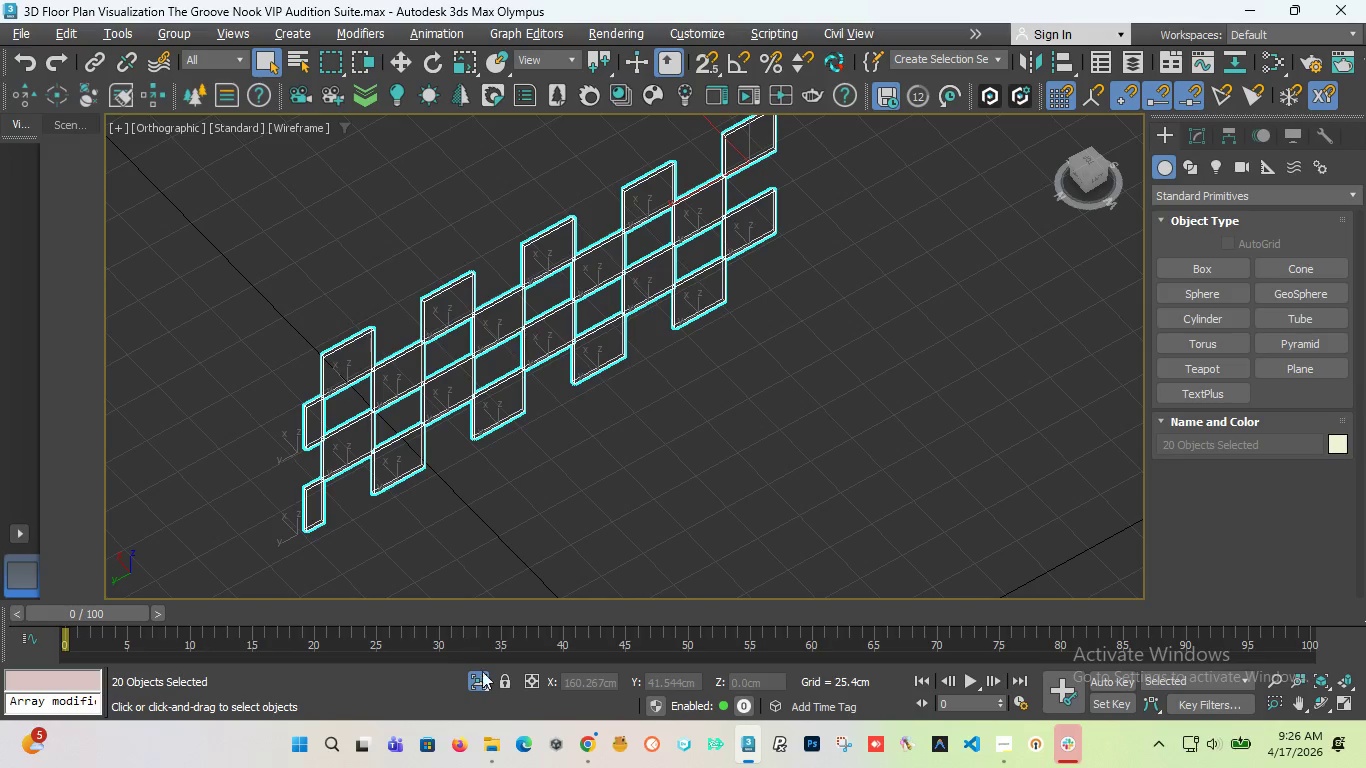 
left_click([488, 688])
 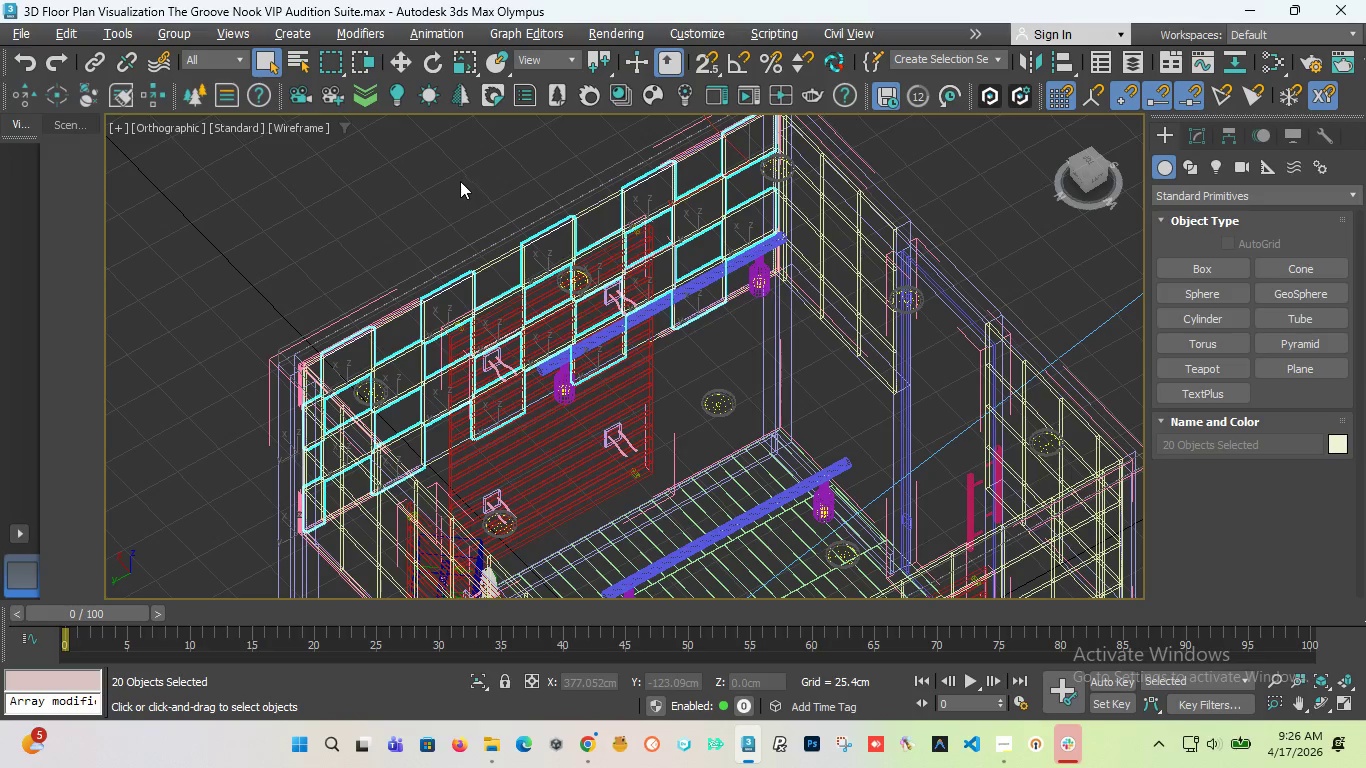 
left_click([179, 34])
 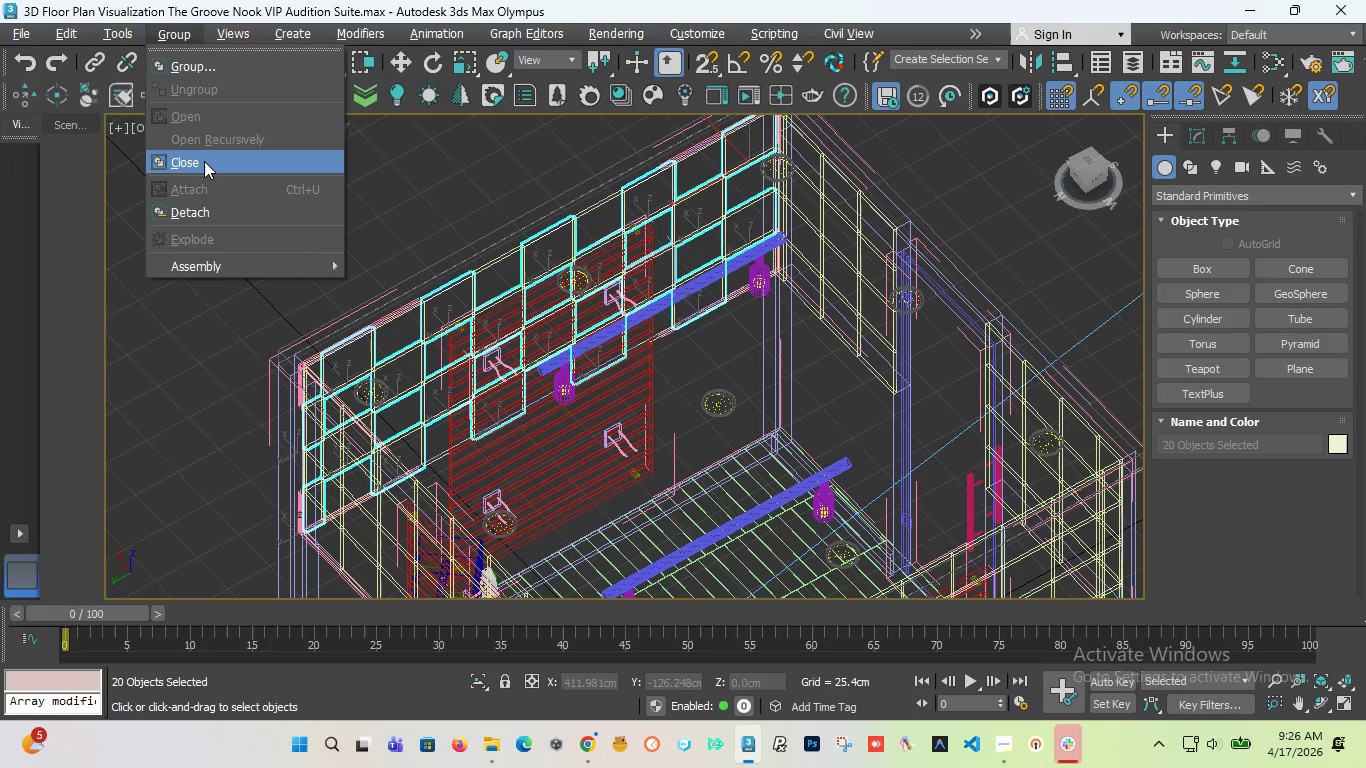 
left_click([204, 161])
 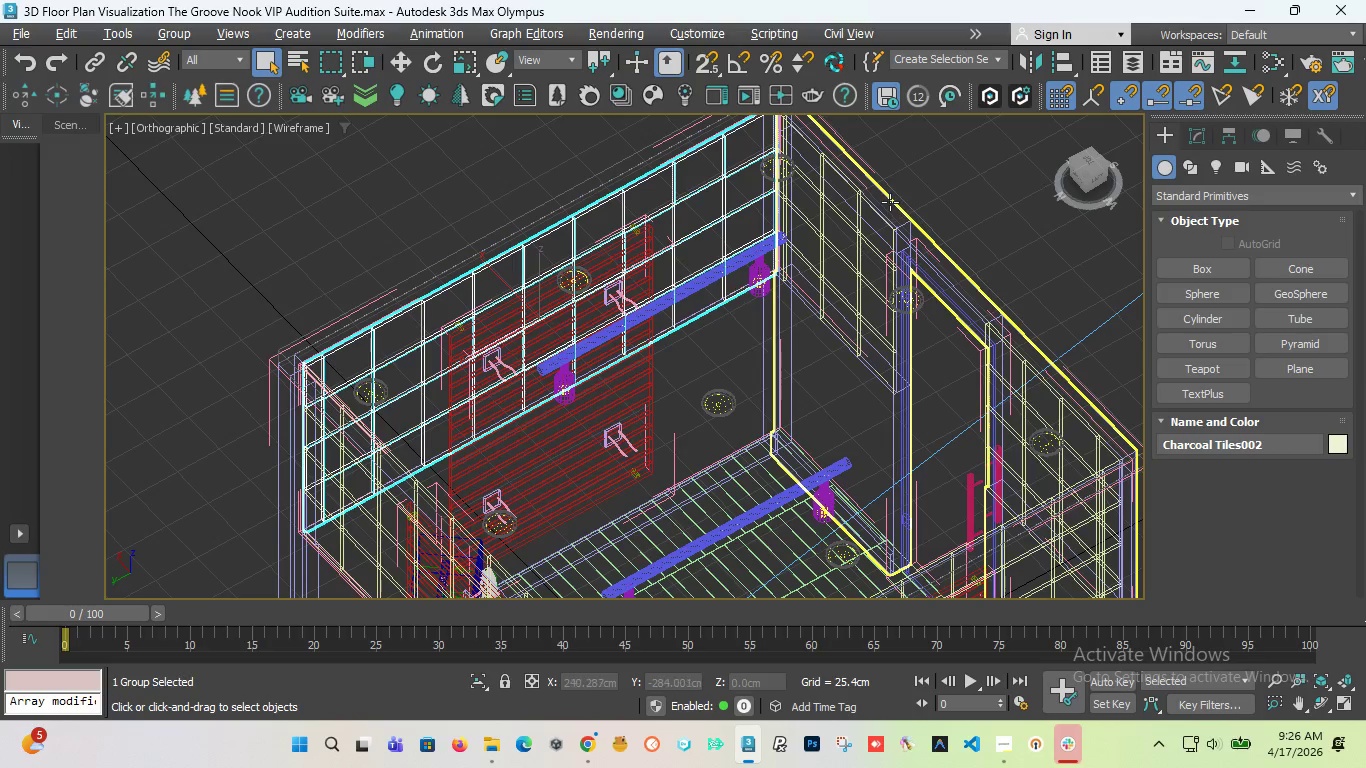 
scroll: coordinate [855, 178], scroll_direction: up, amount: 3.0
 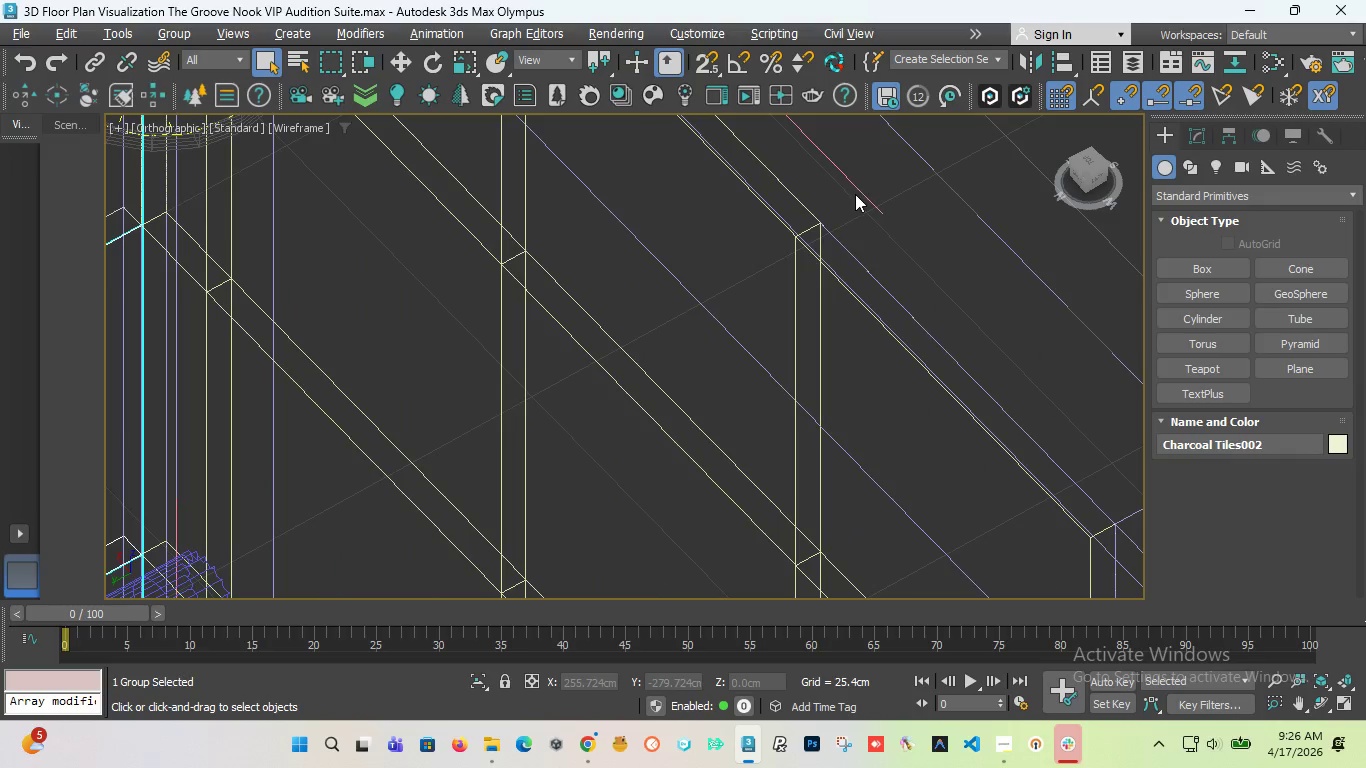 
left_click([861, 190])
 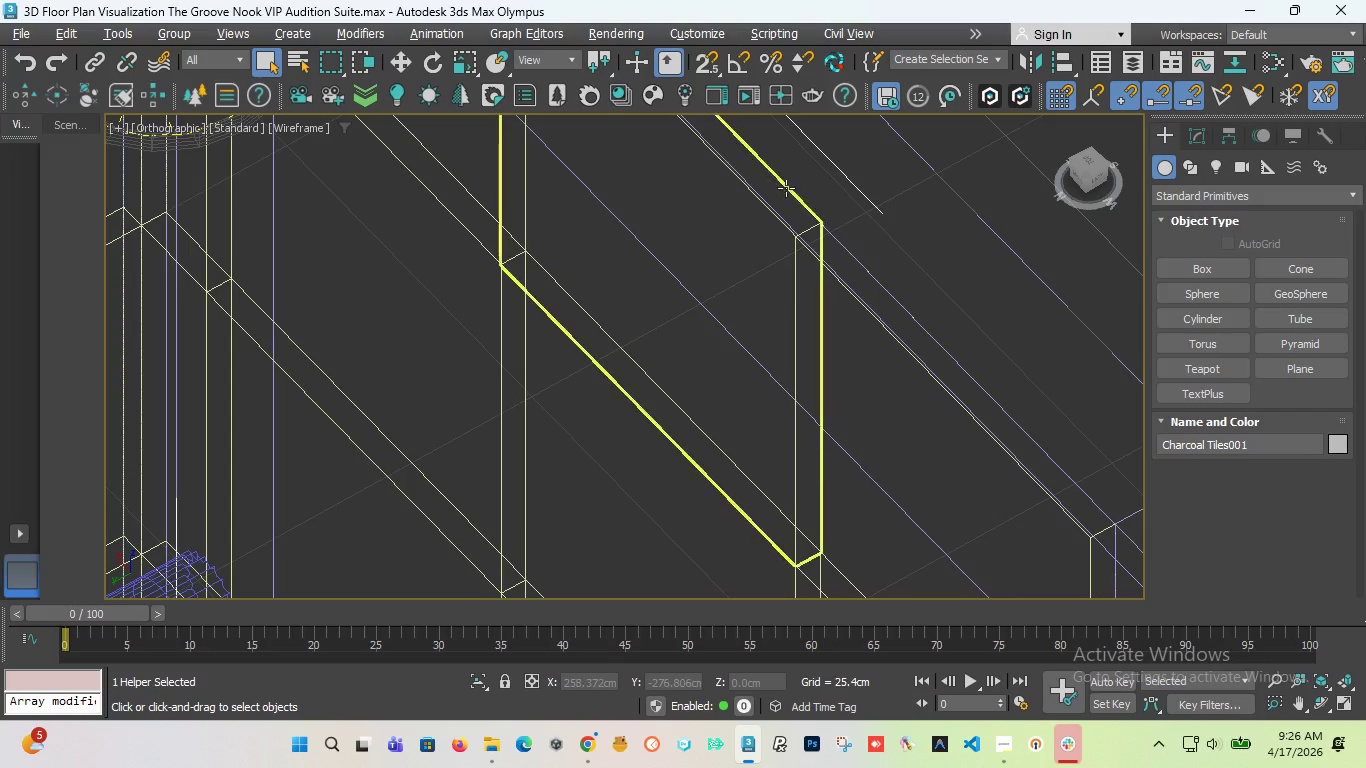 
scroll: coordinate [785, 192], scroll_direction: down, amount: 4.0
 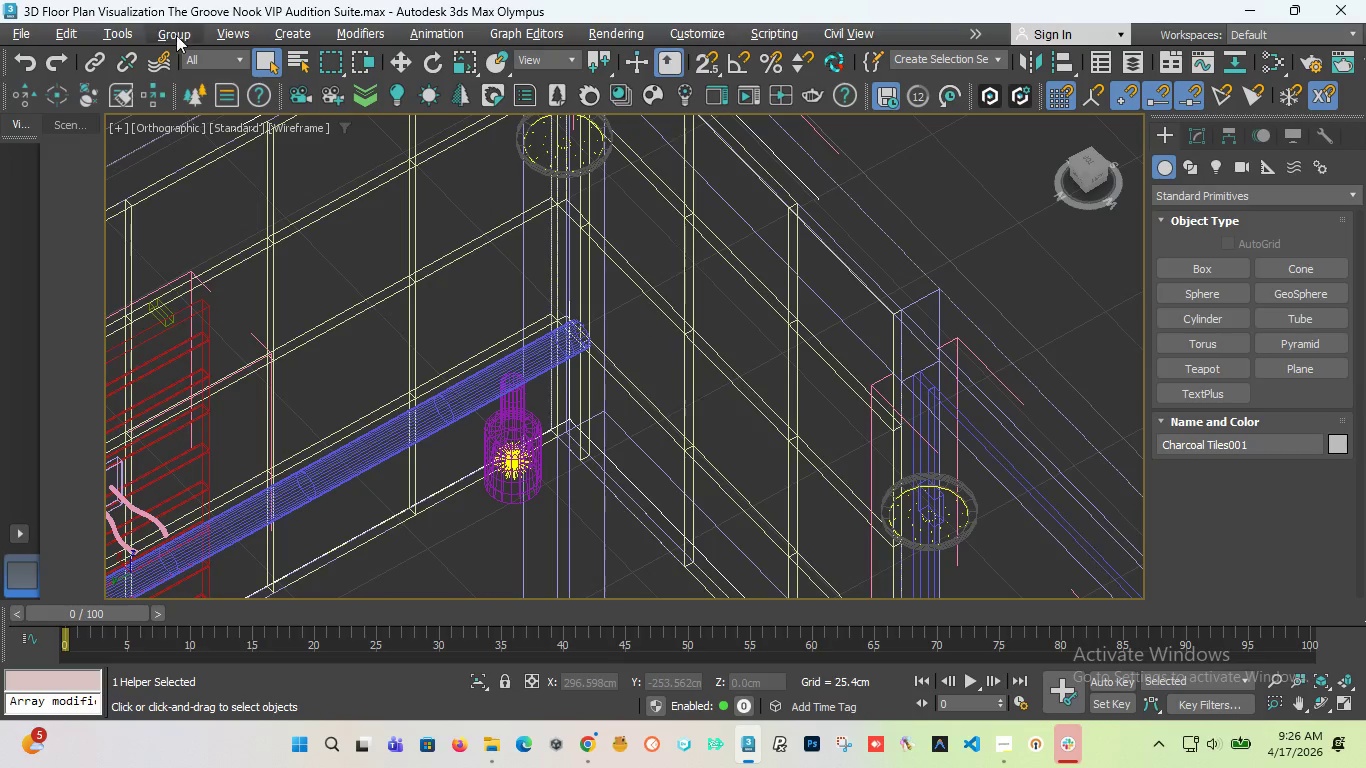 
left_click([179, 37])
 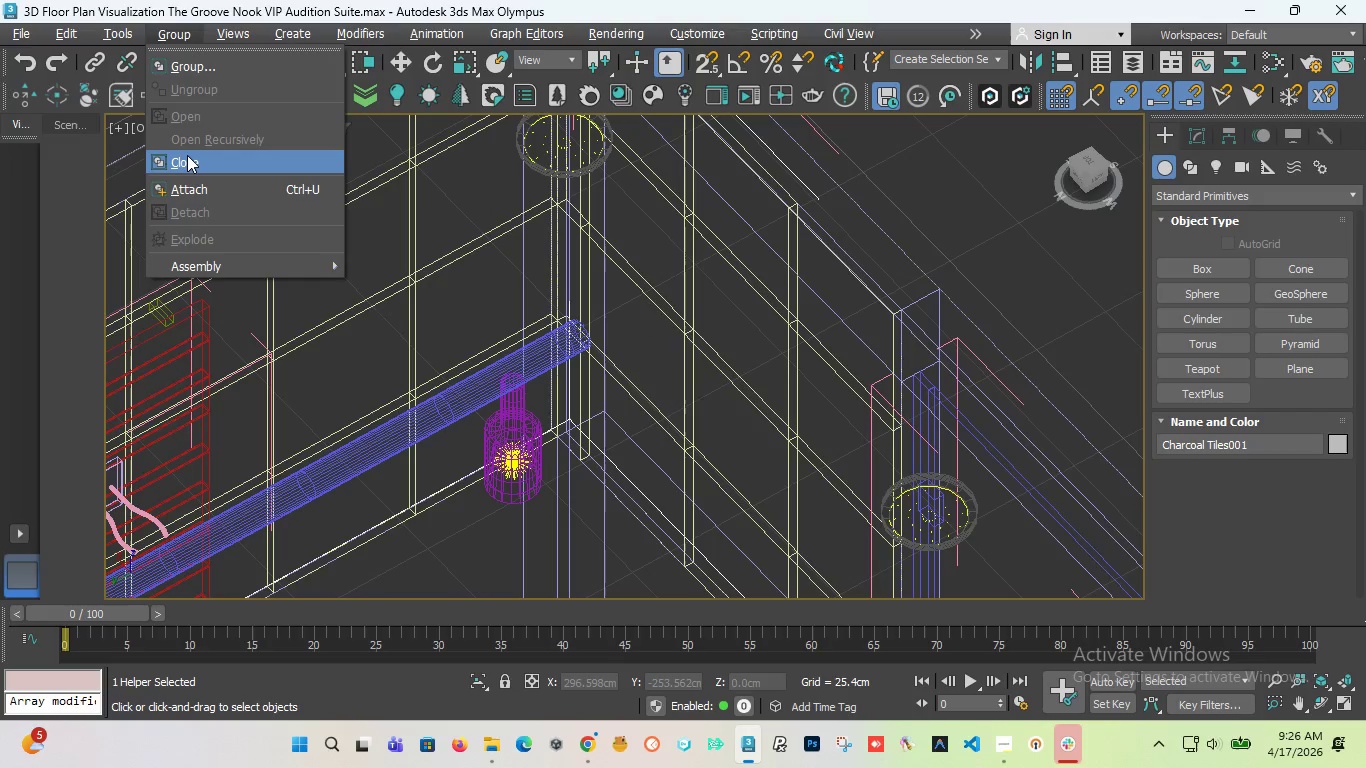 
left_click([187, 155])
 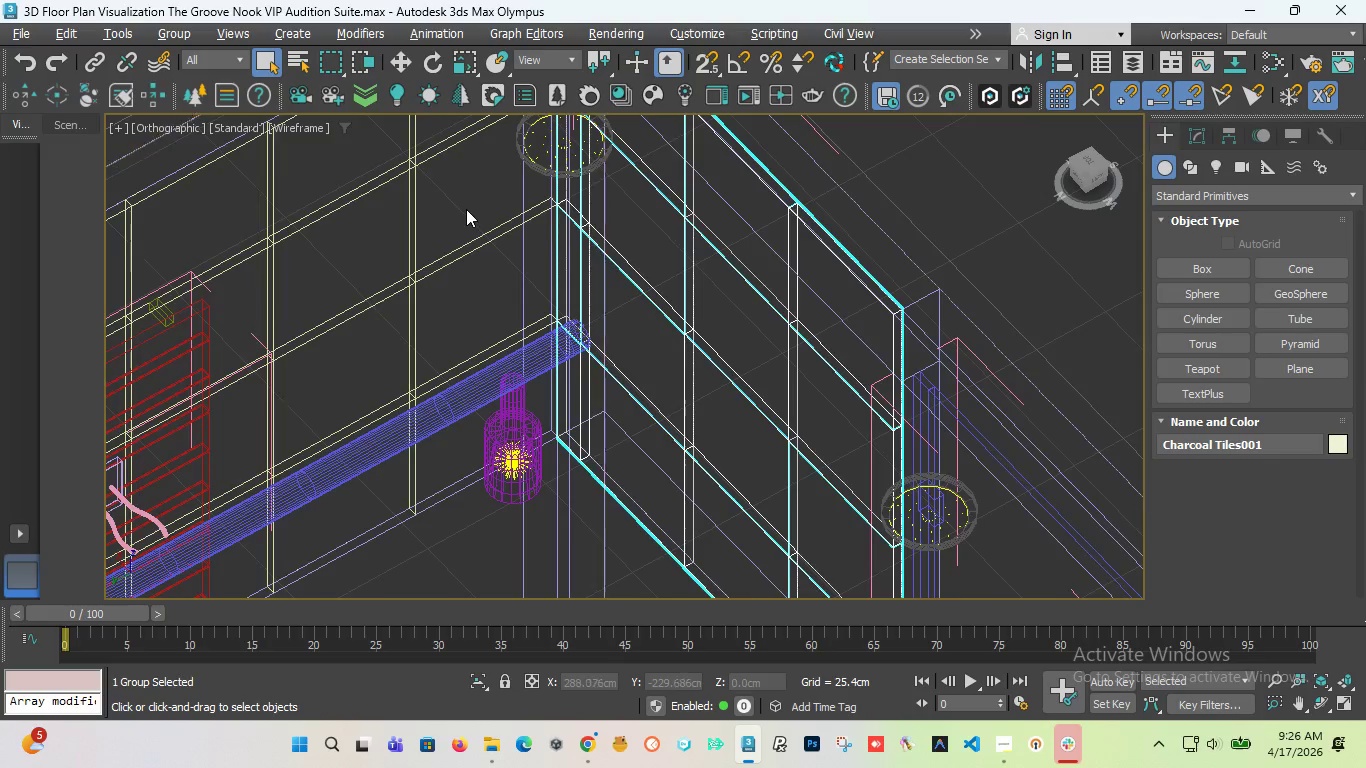 
scroll: coordinate [582, 298], scroll_direction: down, amount: 6.0
 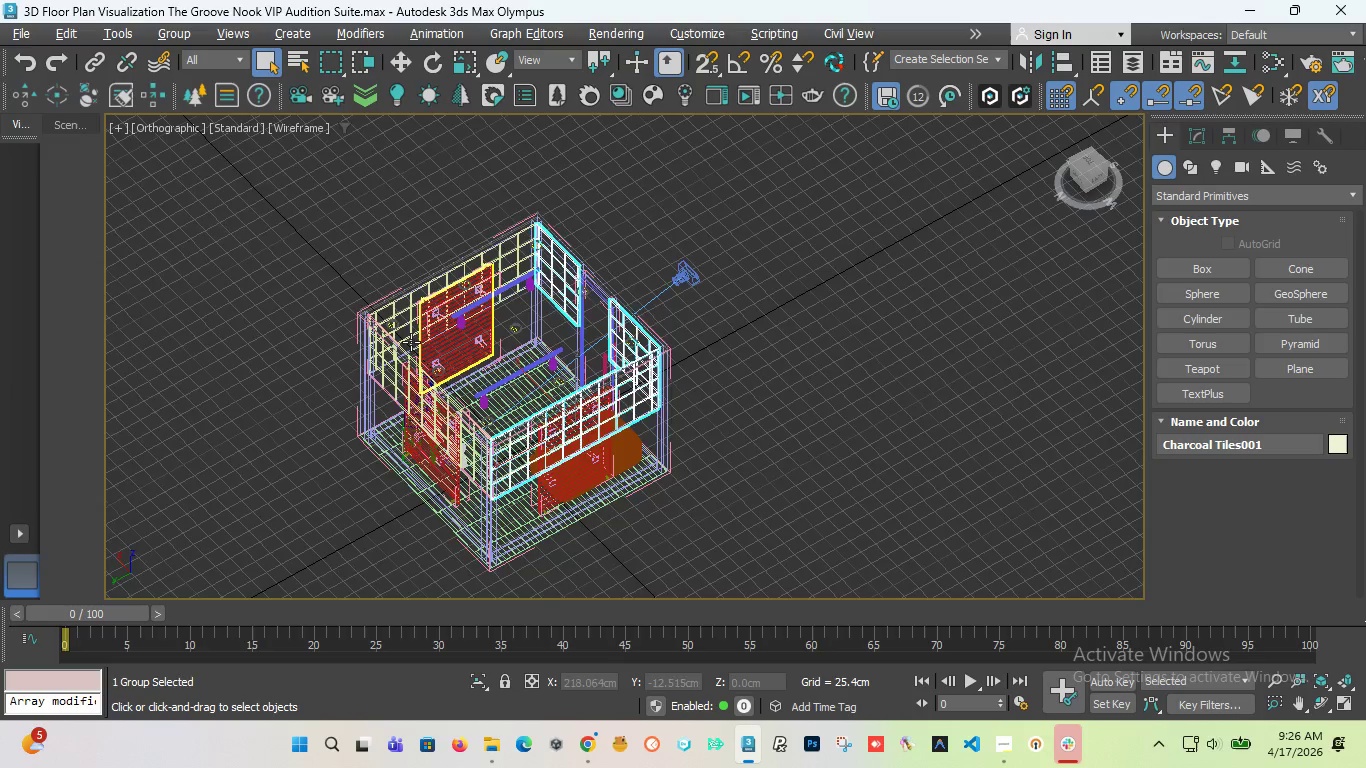 
scroll: coordinate [317, 328], scroll_direction: up, amount: 7.0
 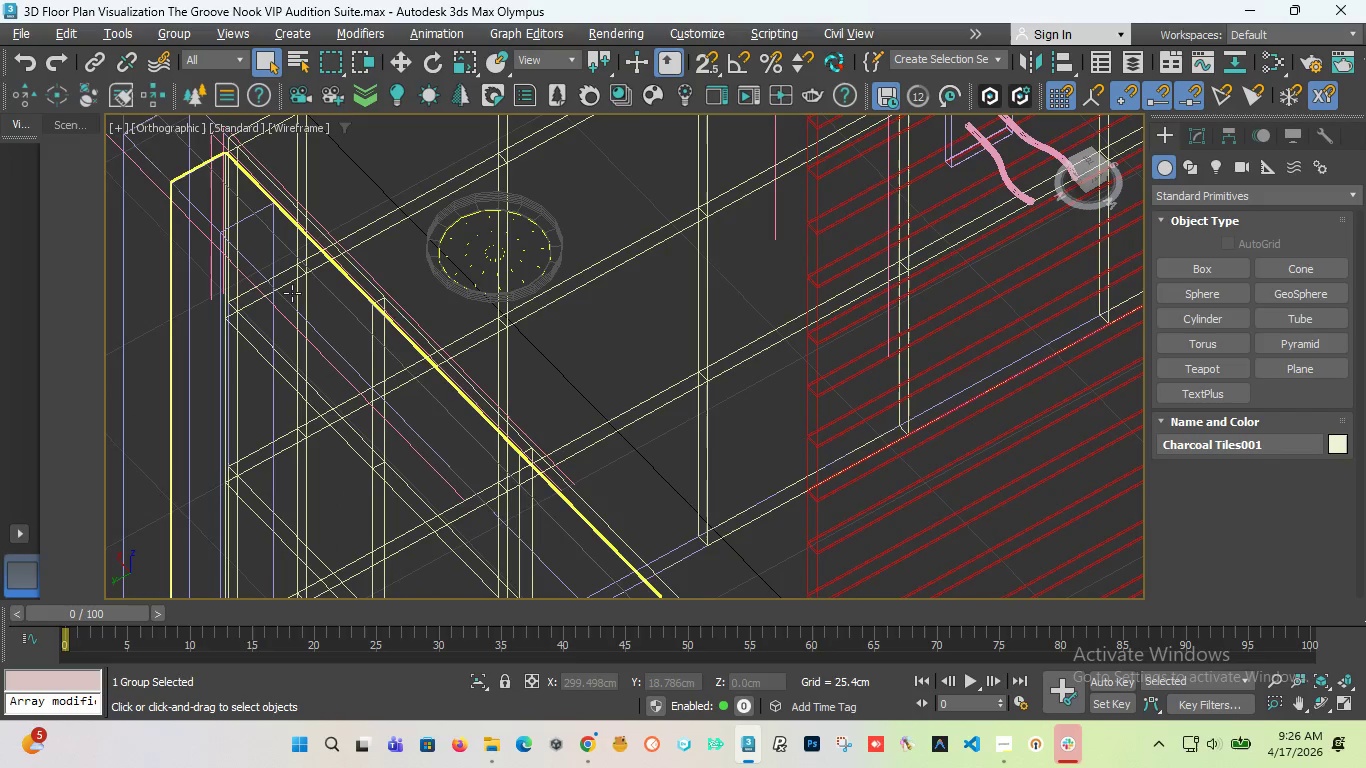 
scroll: coordinate [357, 262], scroll_direction: down, amount: 5.0
 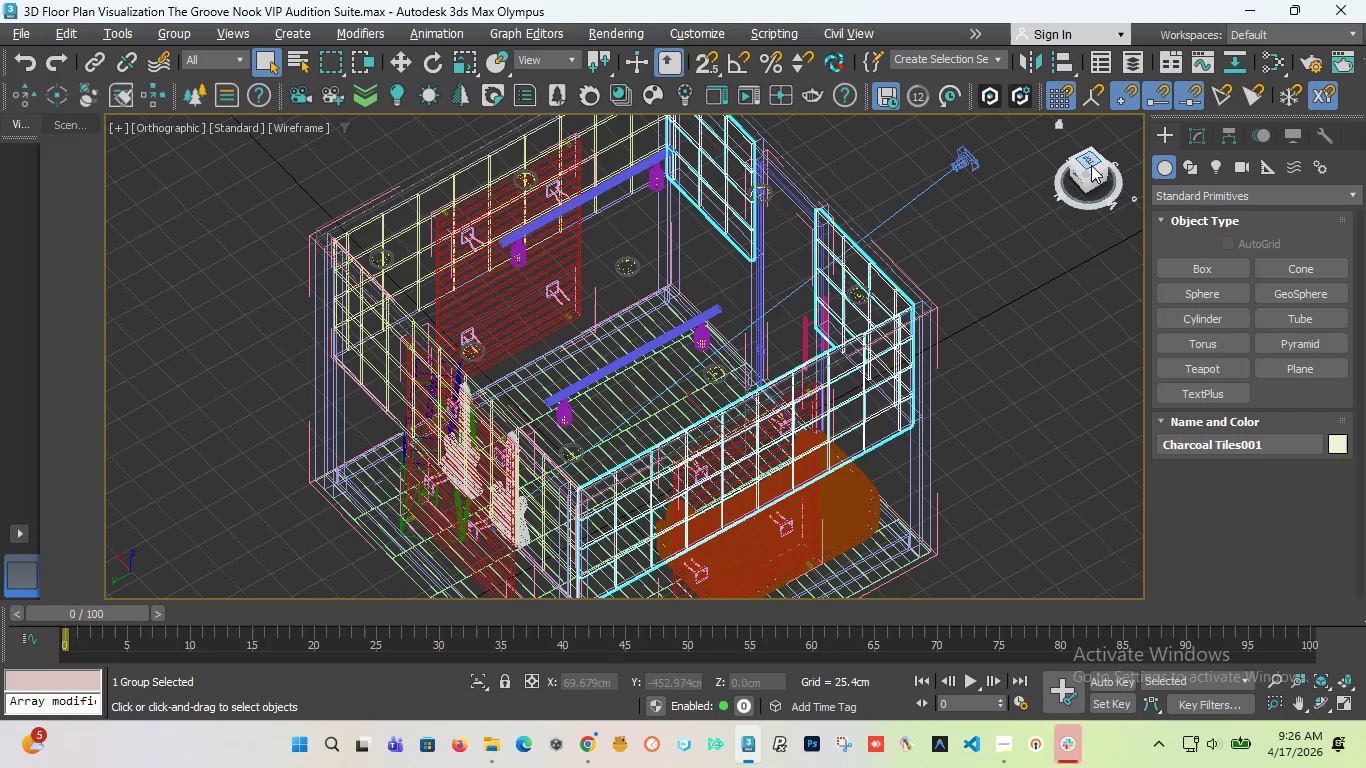 
left_click_drag(start_coordinate=[1091, 160], to_coordinate=[910, 175])
 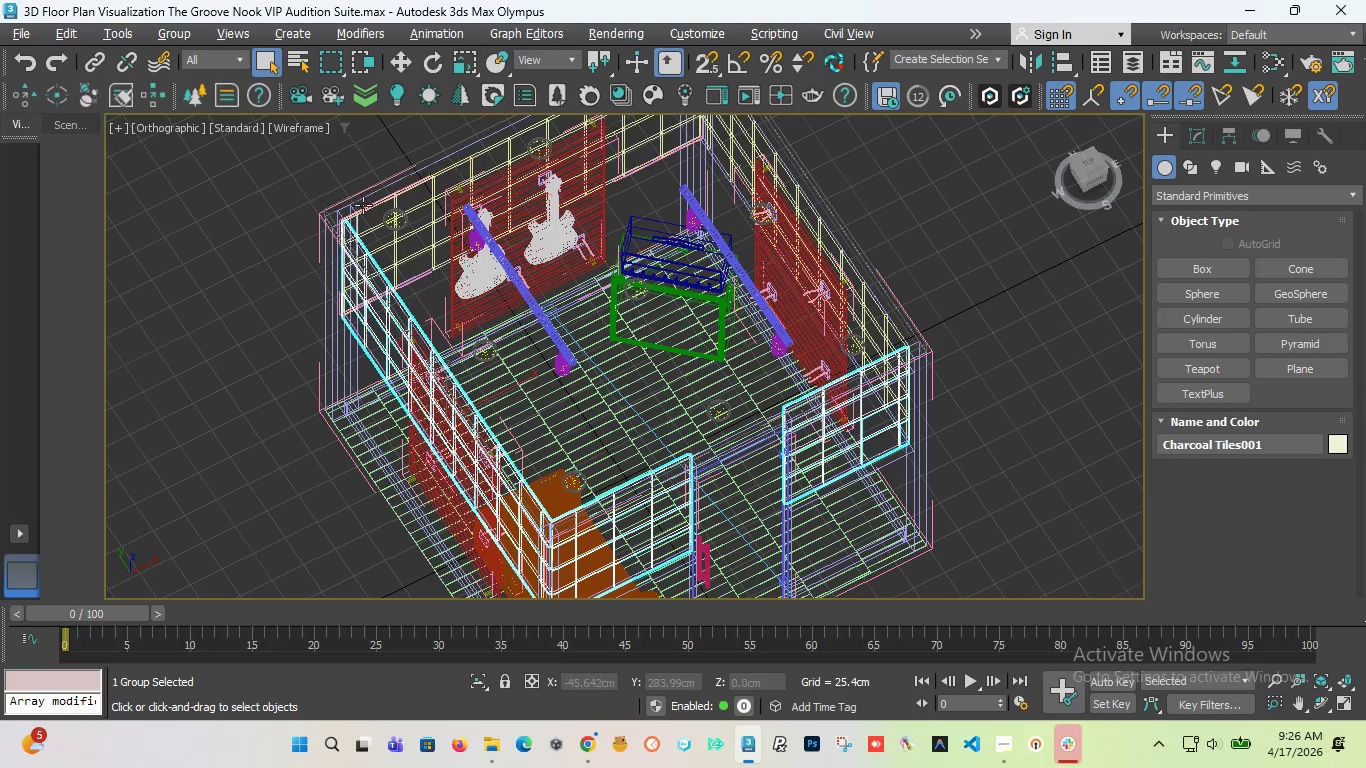 
scroll: coordinate [271, 220], scroll_direction: up, amount: 7.0
 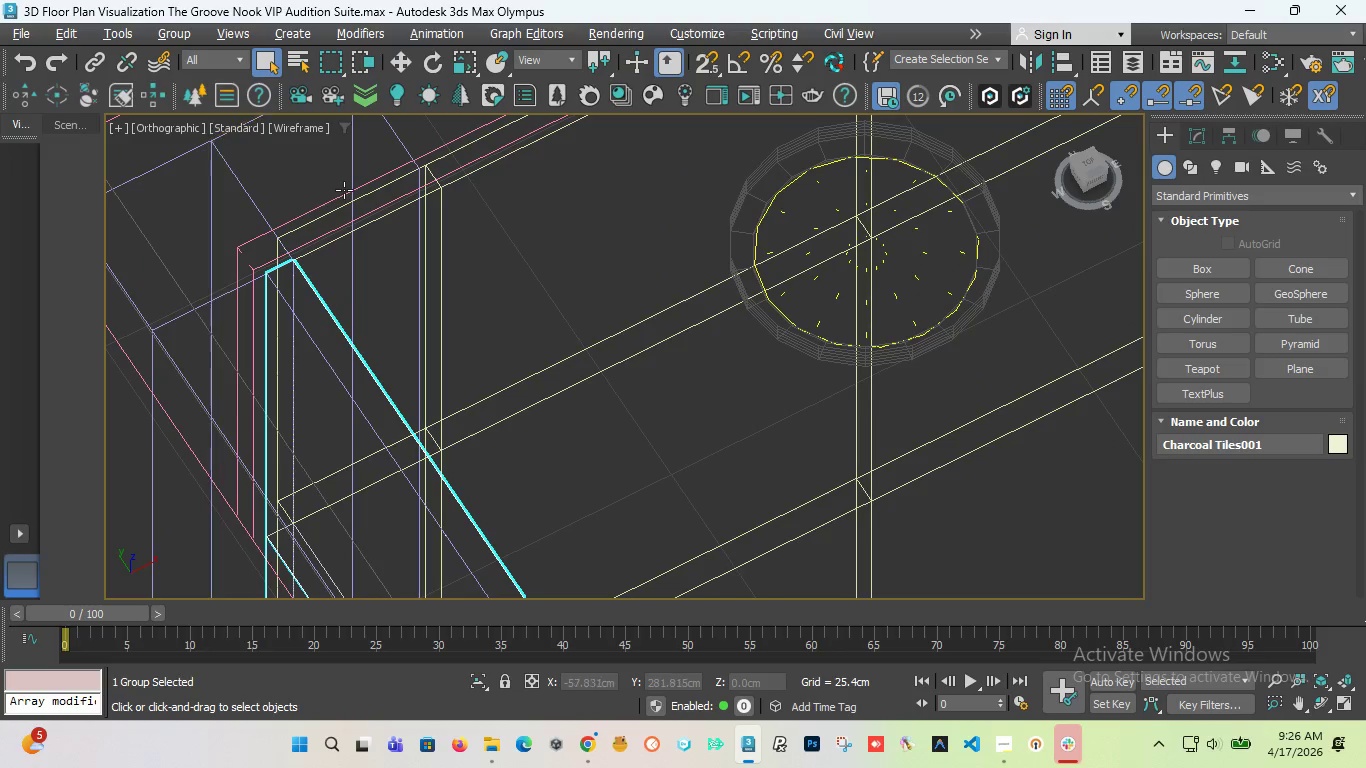 
left_click([345, 193])
 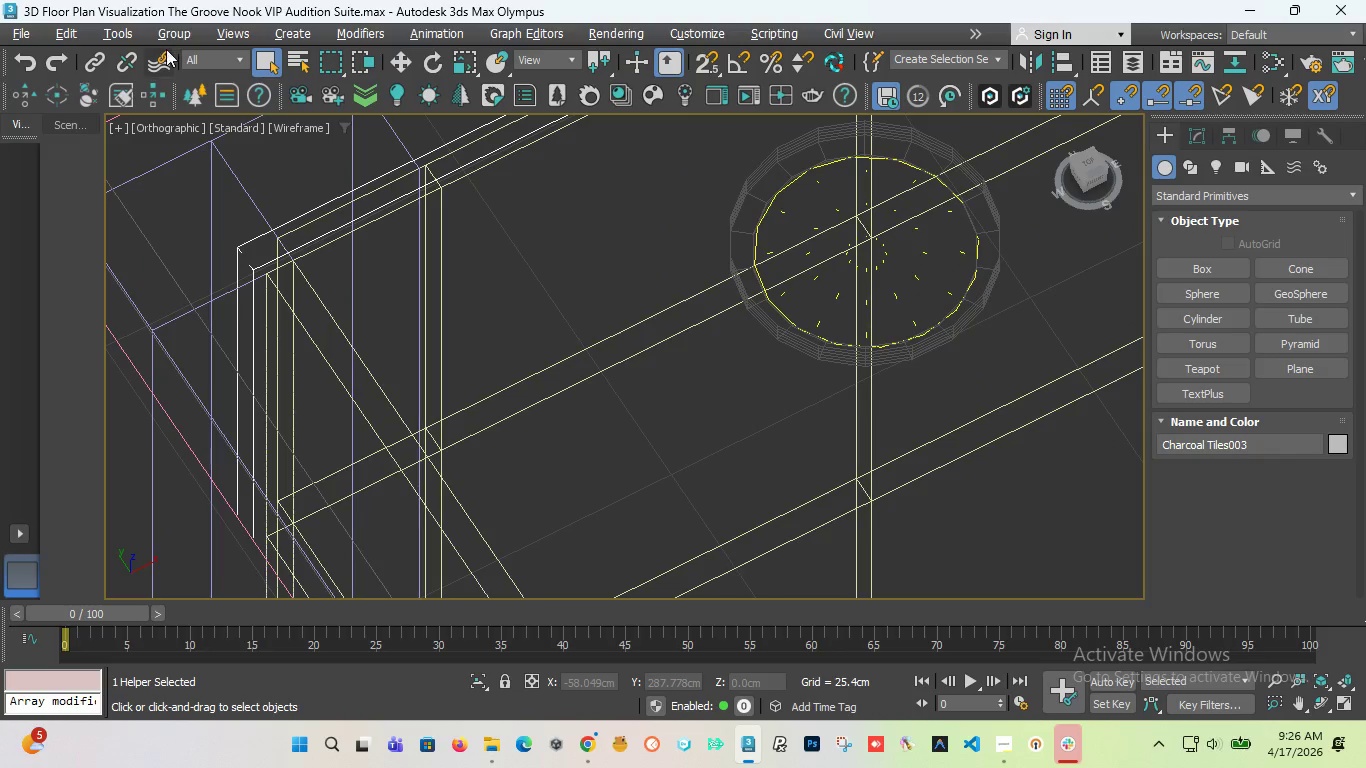 
left_click([165, 33])
 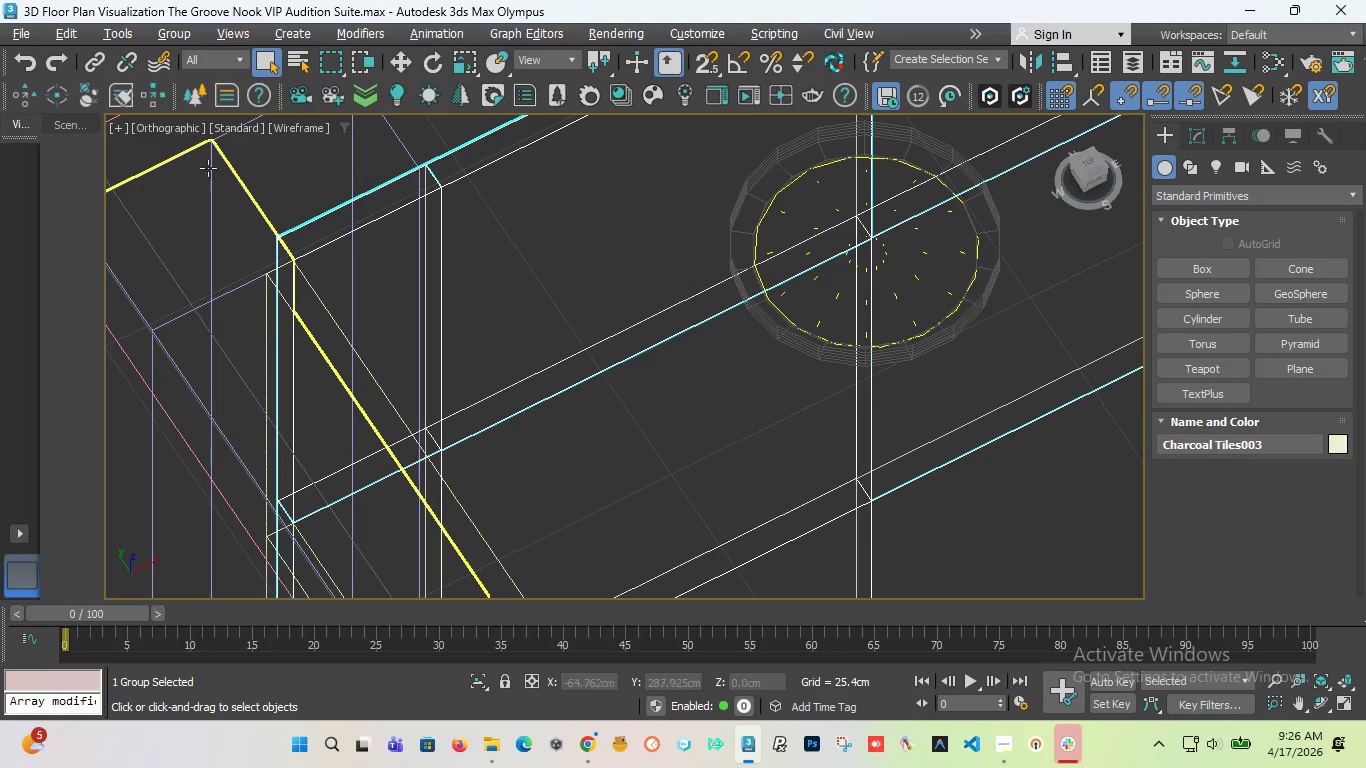 
scroll: coordinate [380, 314], scroll_direction: down, amount: 8.0
 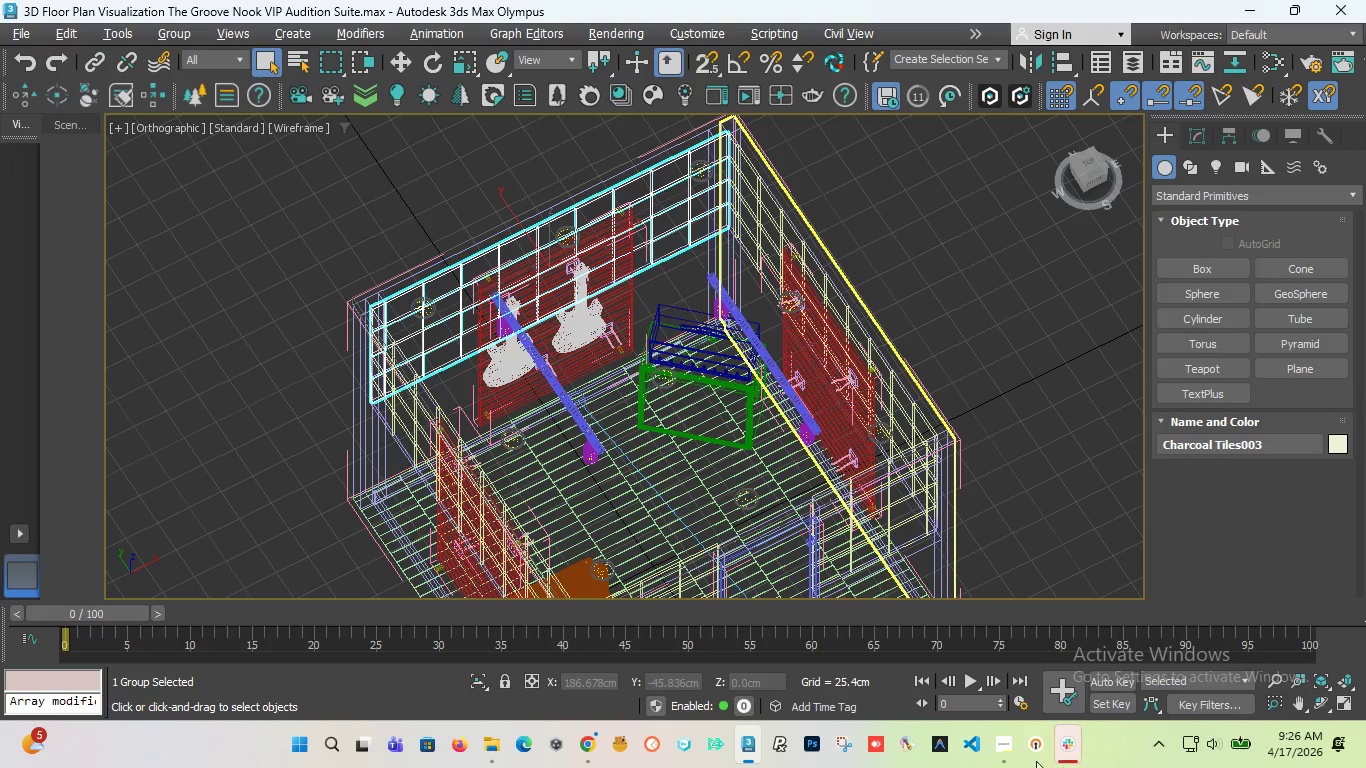 
left_click([1012, 752])